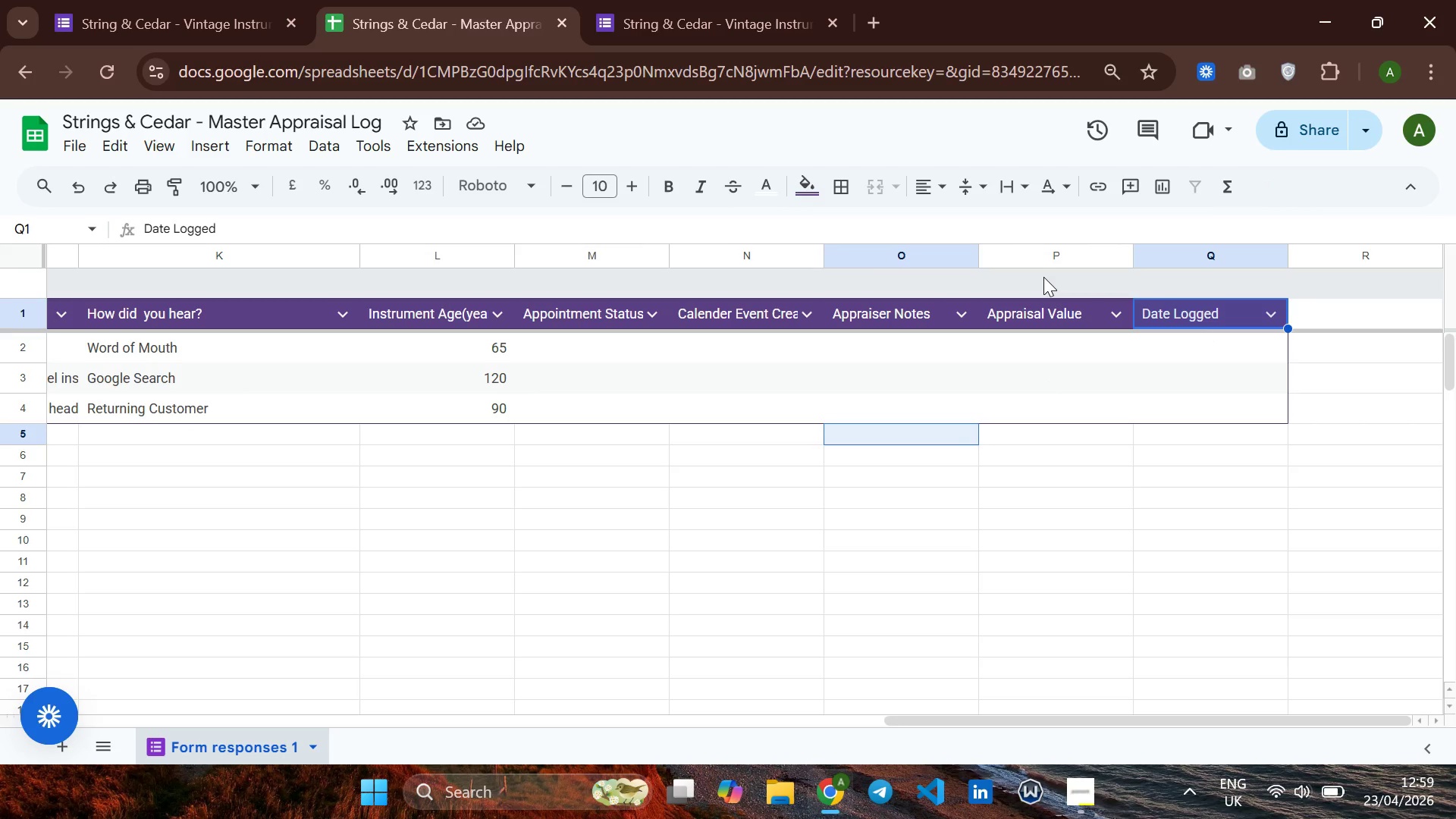 
left_click([1043, 277])
 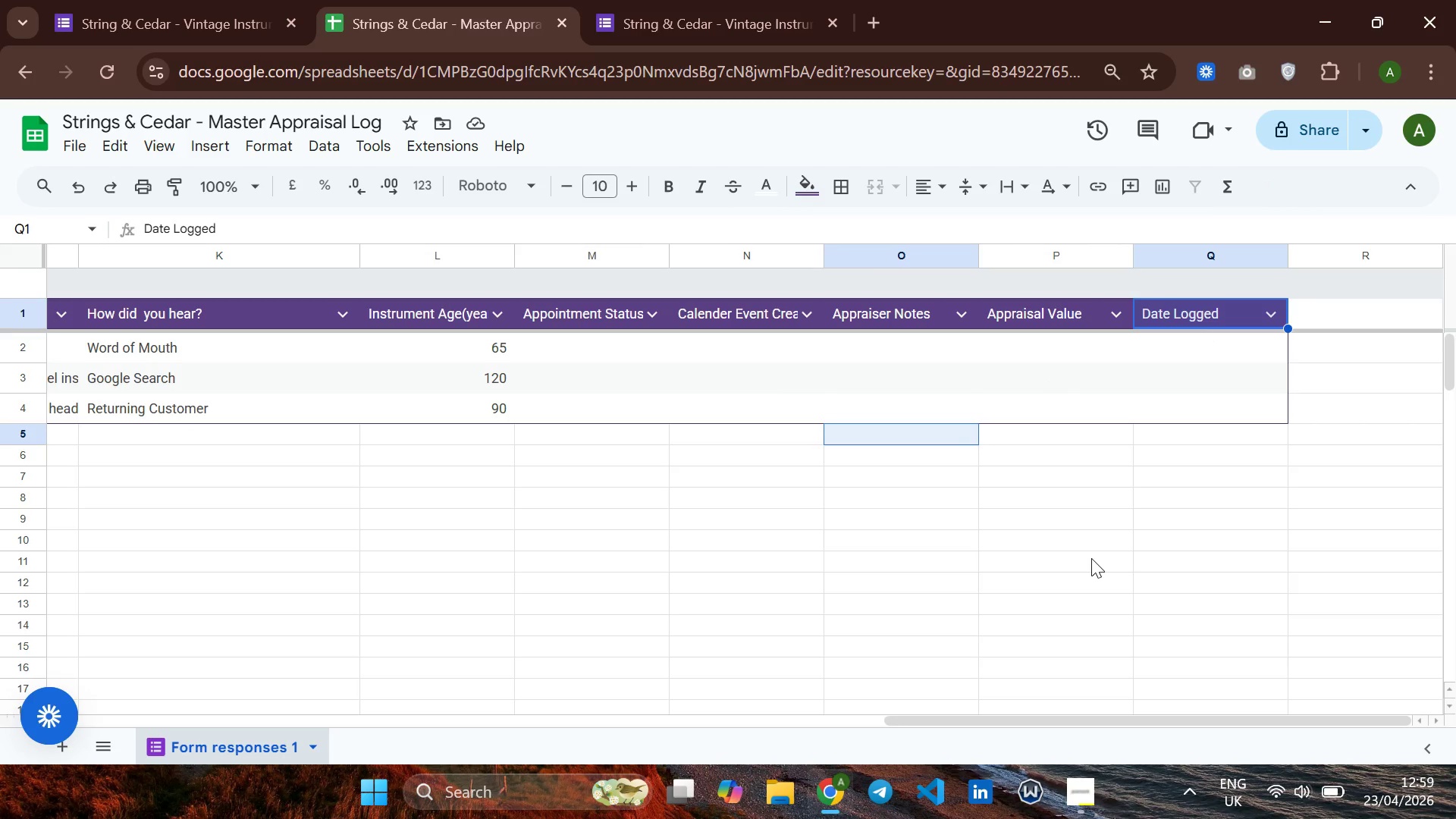 
left_click([1091, 558])
 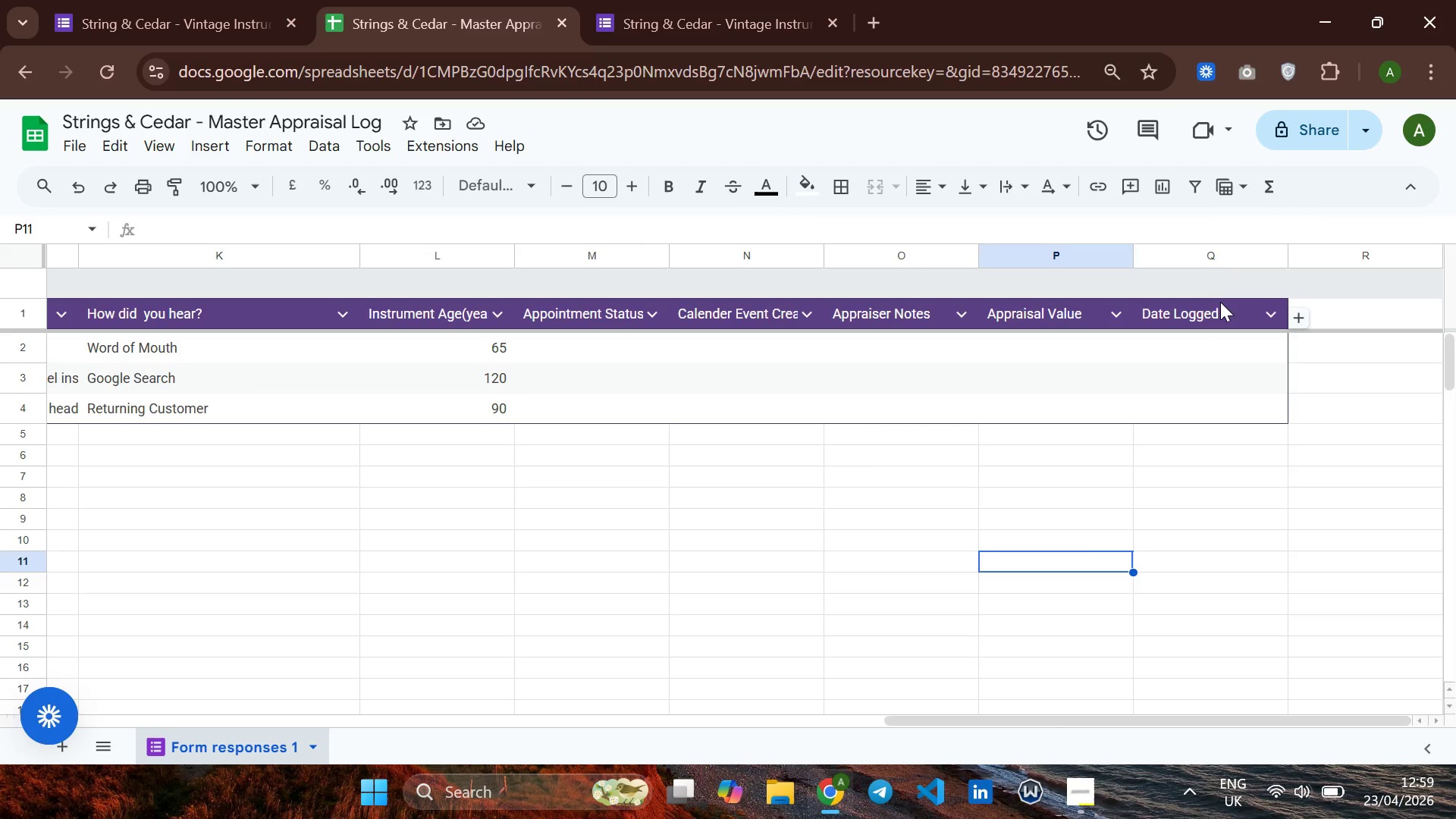 
left_click([1212, 304])
 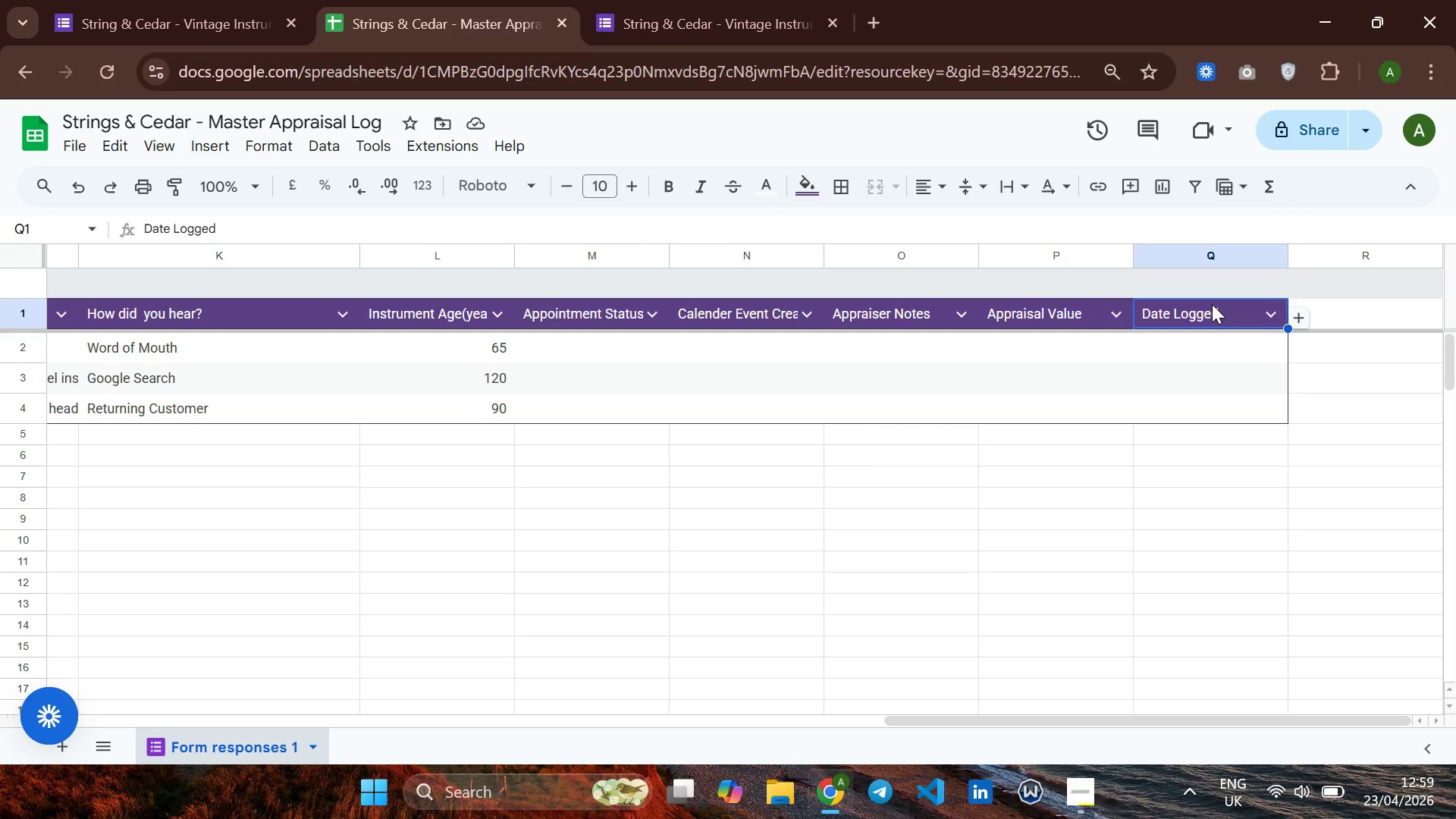 
left_click([1070, 321])
 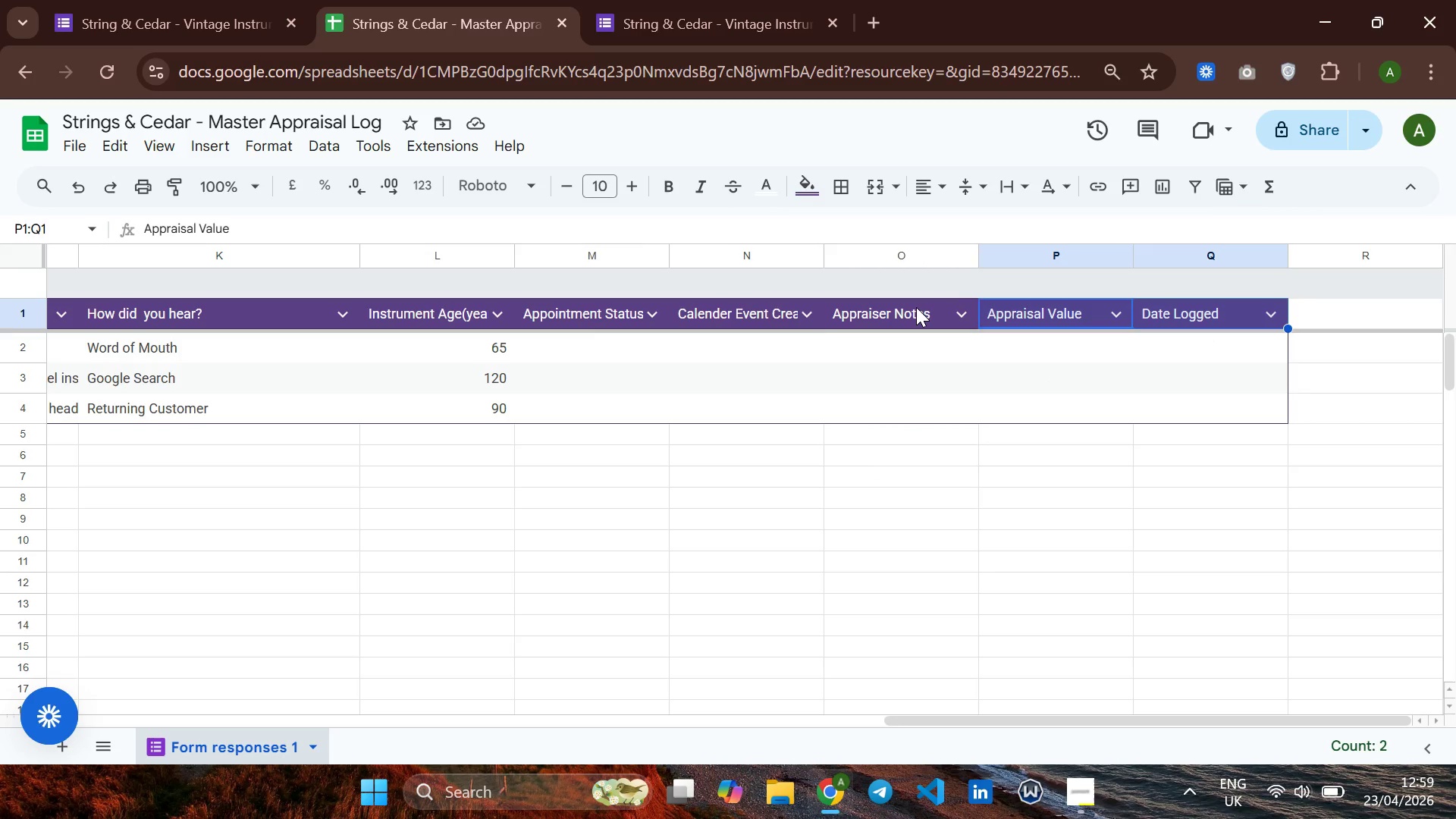 
left_click([916, 307])
 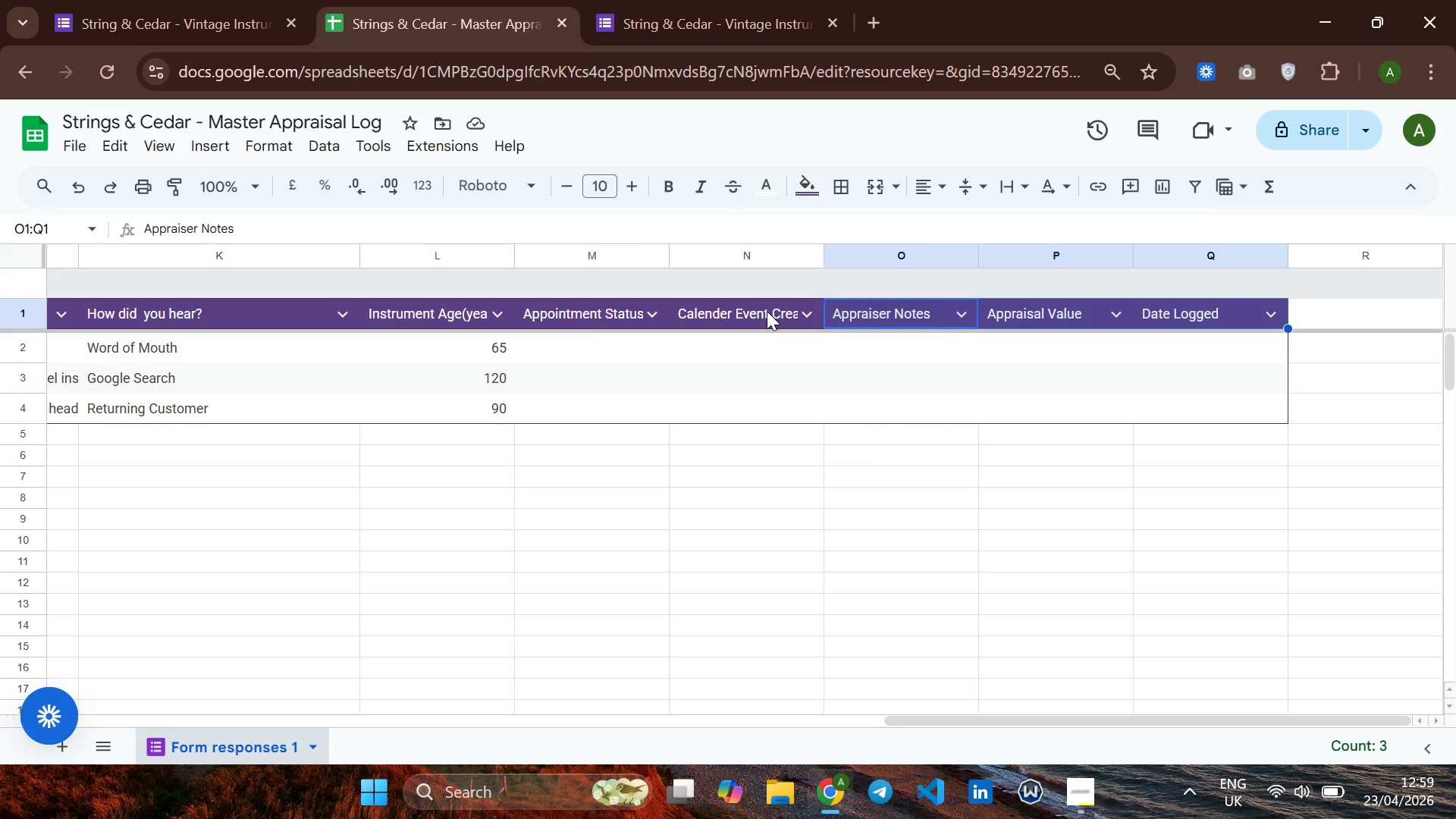 
left_click([767, 311])
 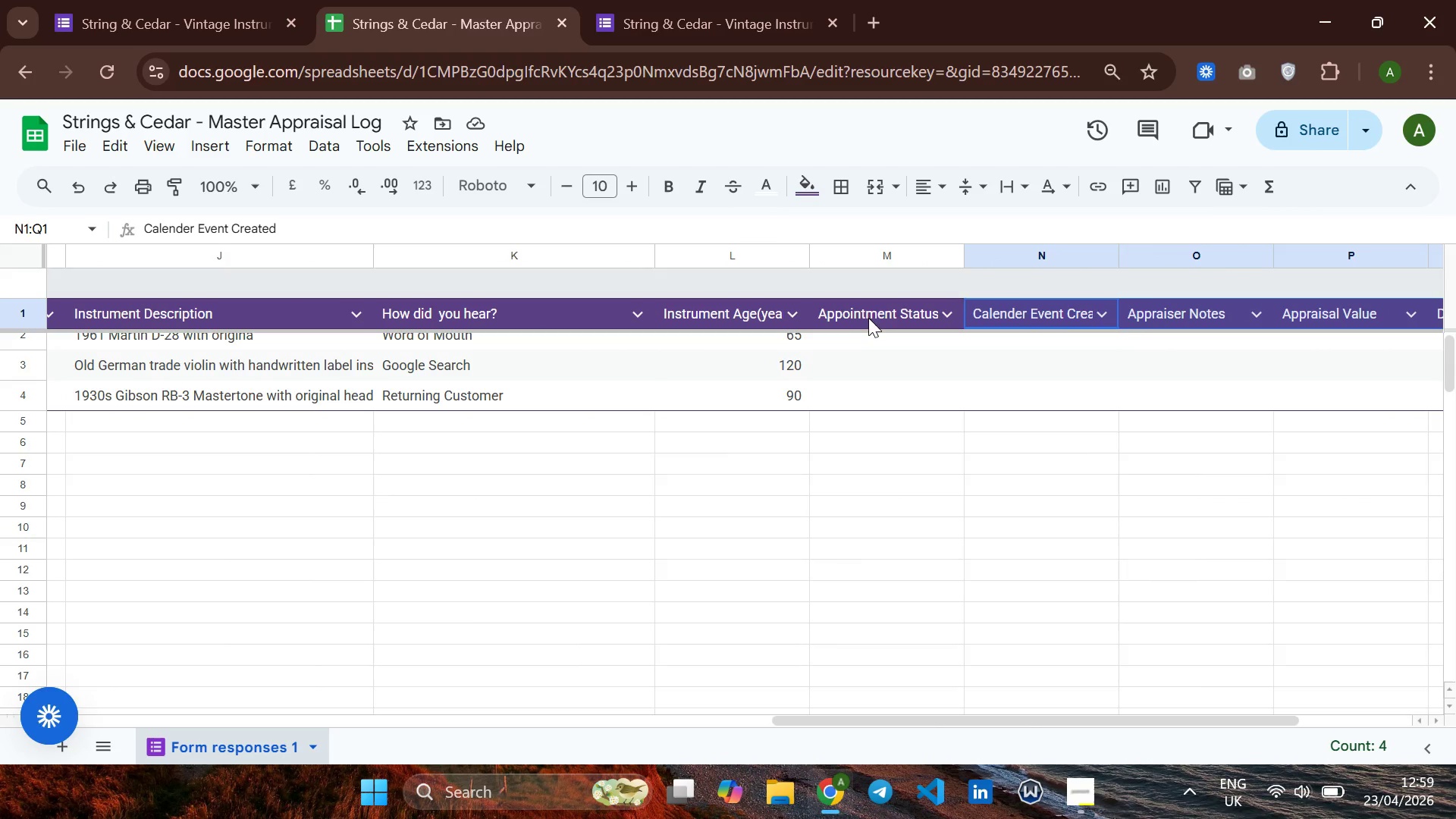 
left_click_drag(start_coordinate=[881, 315], to_coordinate=[777, 306])
 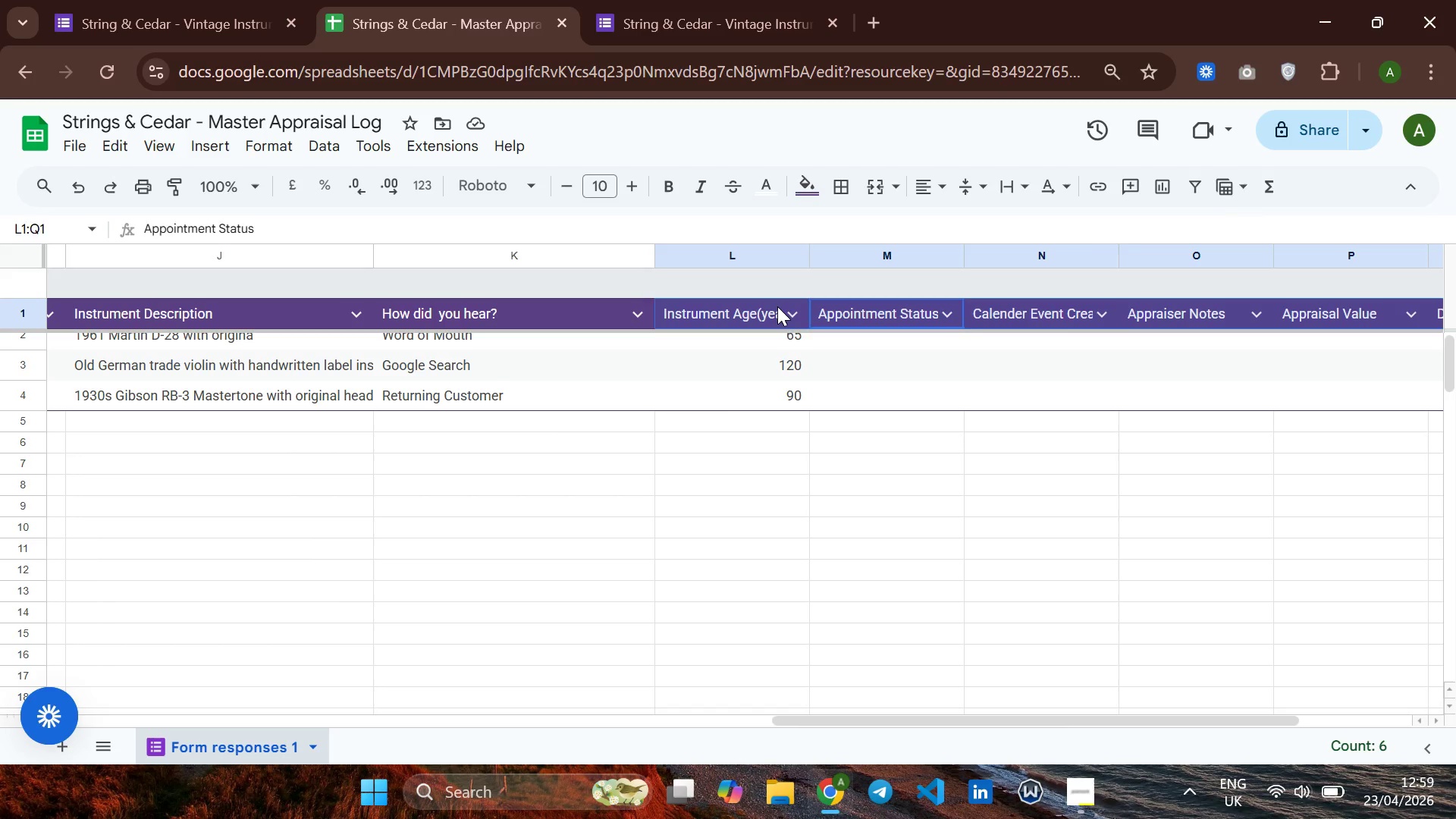 
left_click([777, 306])
 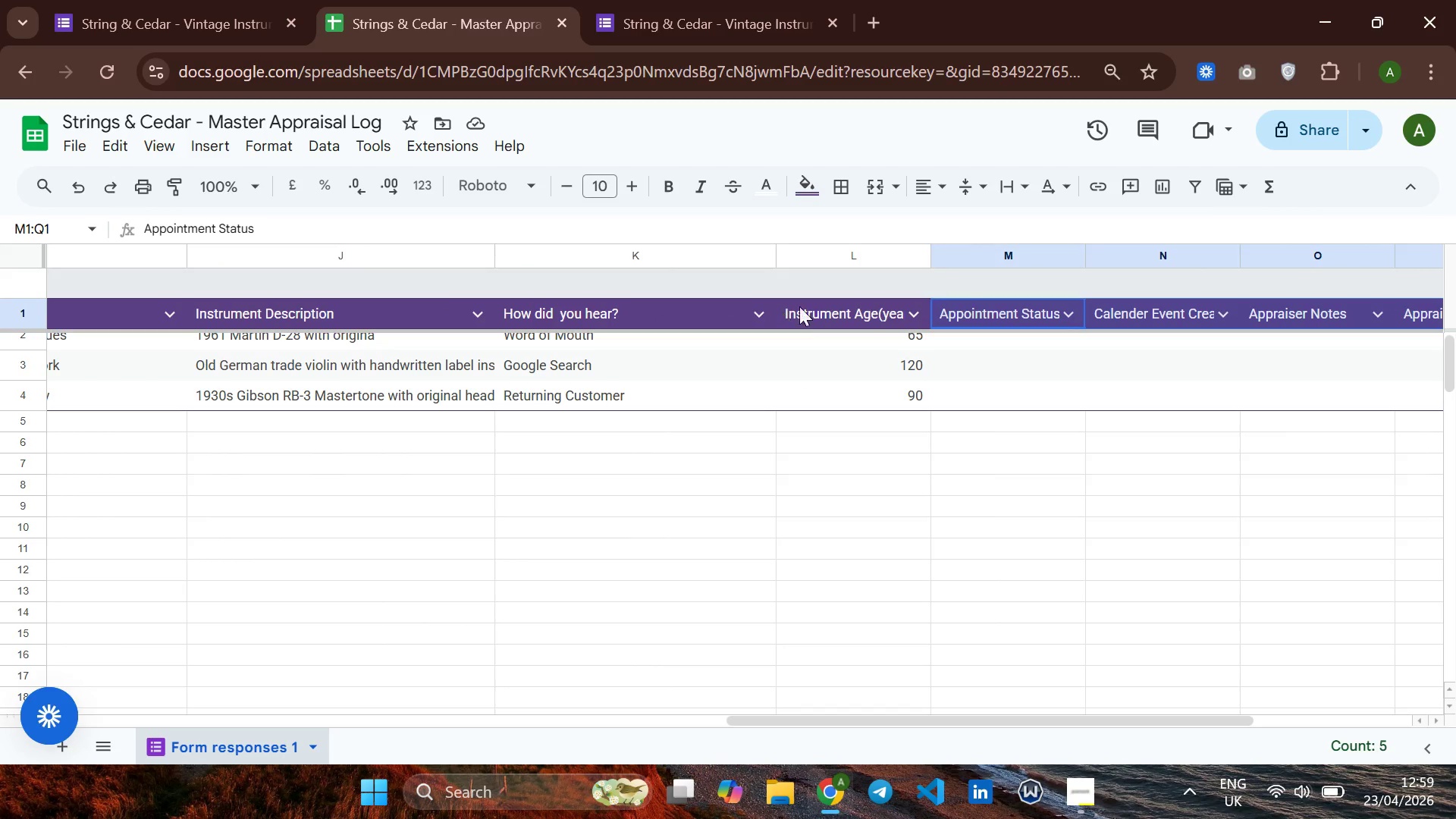 
left_click([869, 309])
 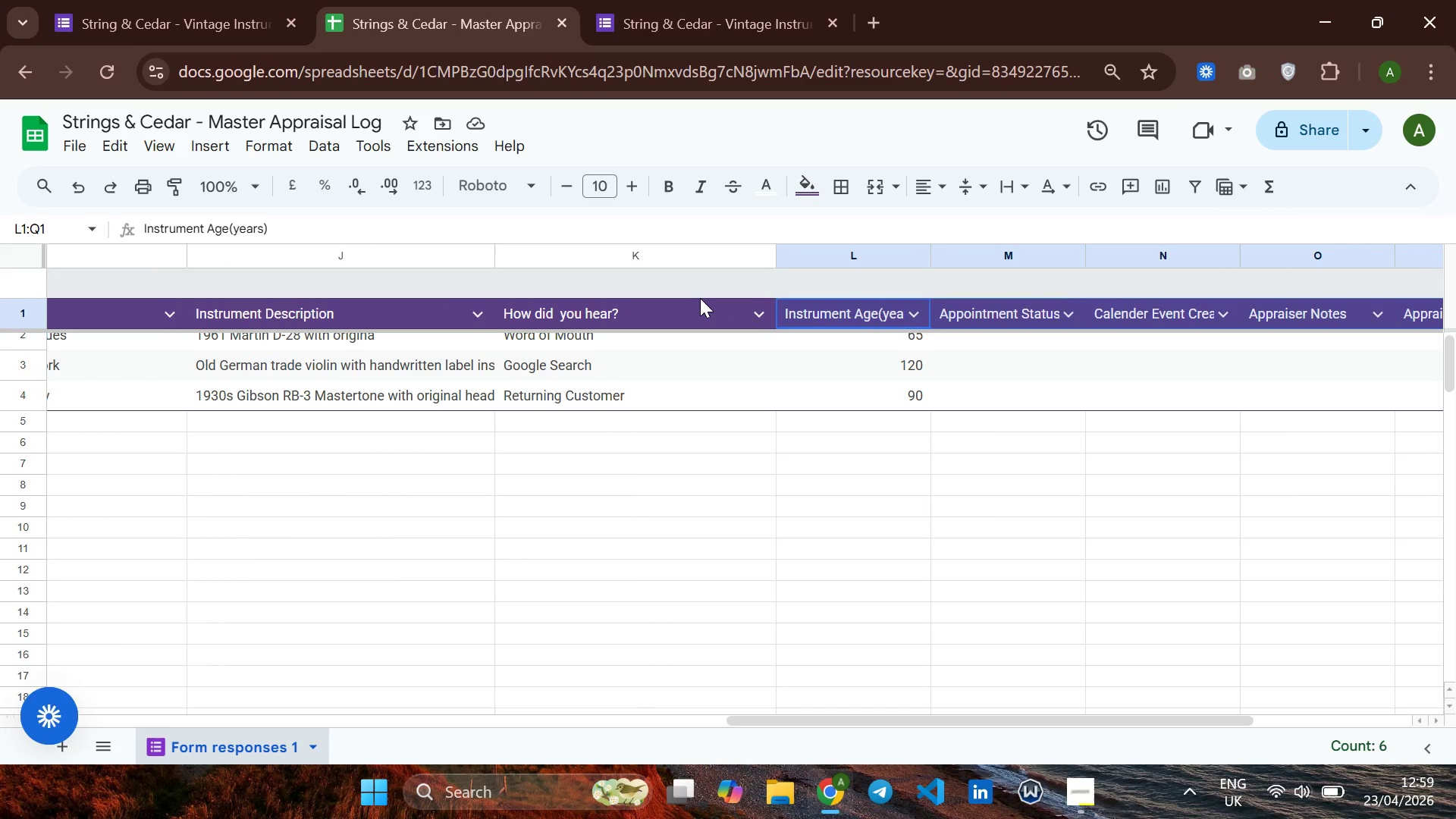 
left_click([700, 298])
 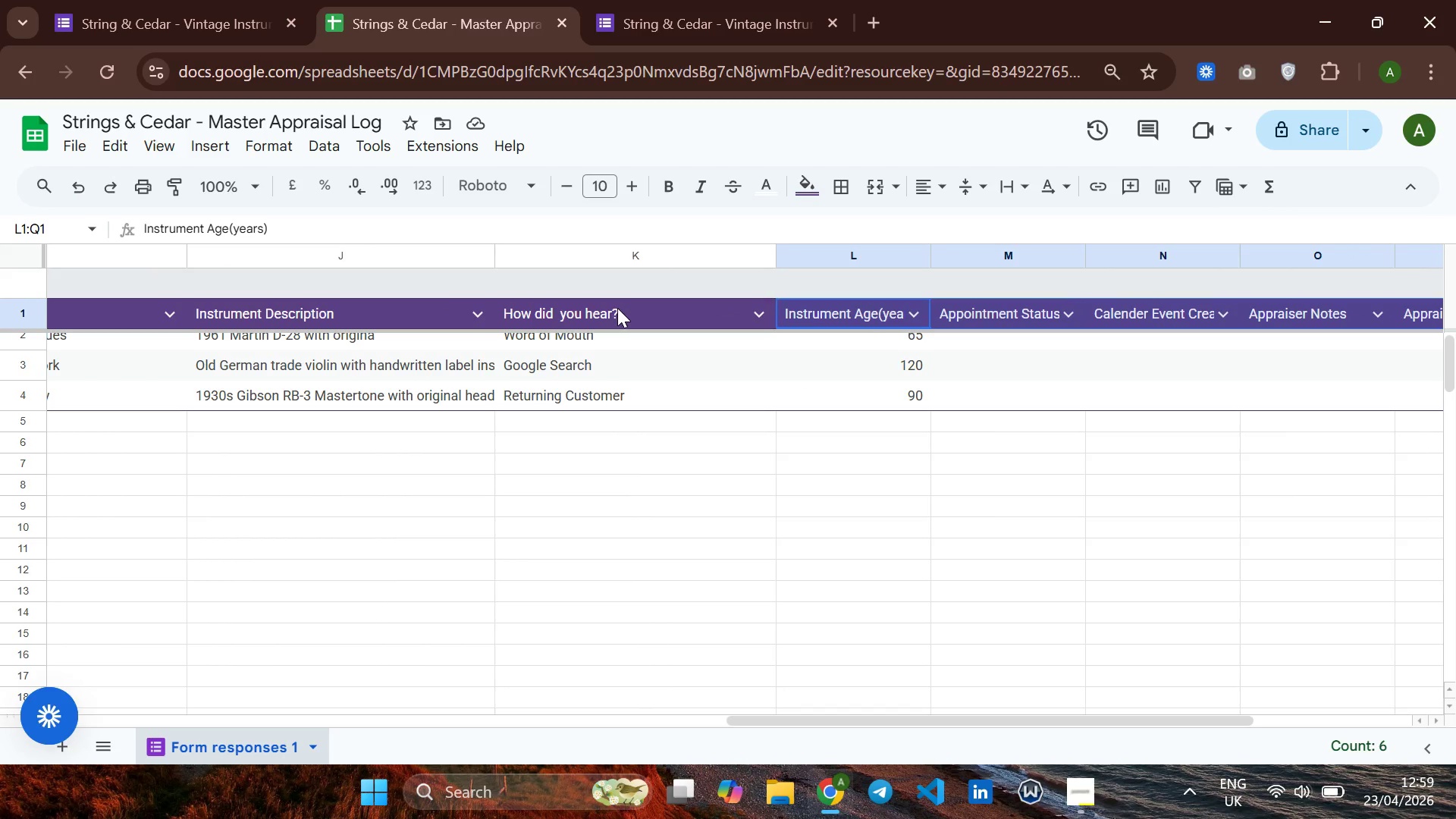 
left_click([617, 308])
 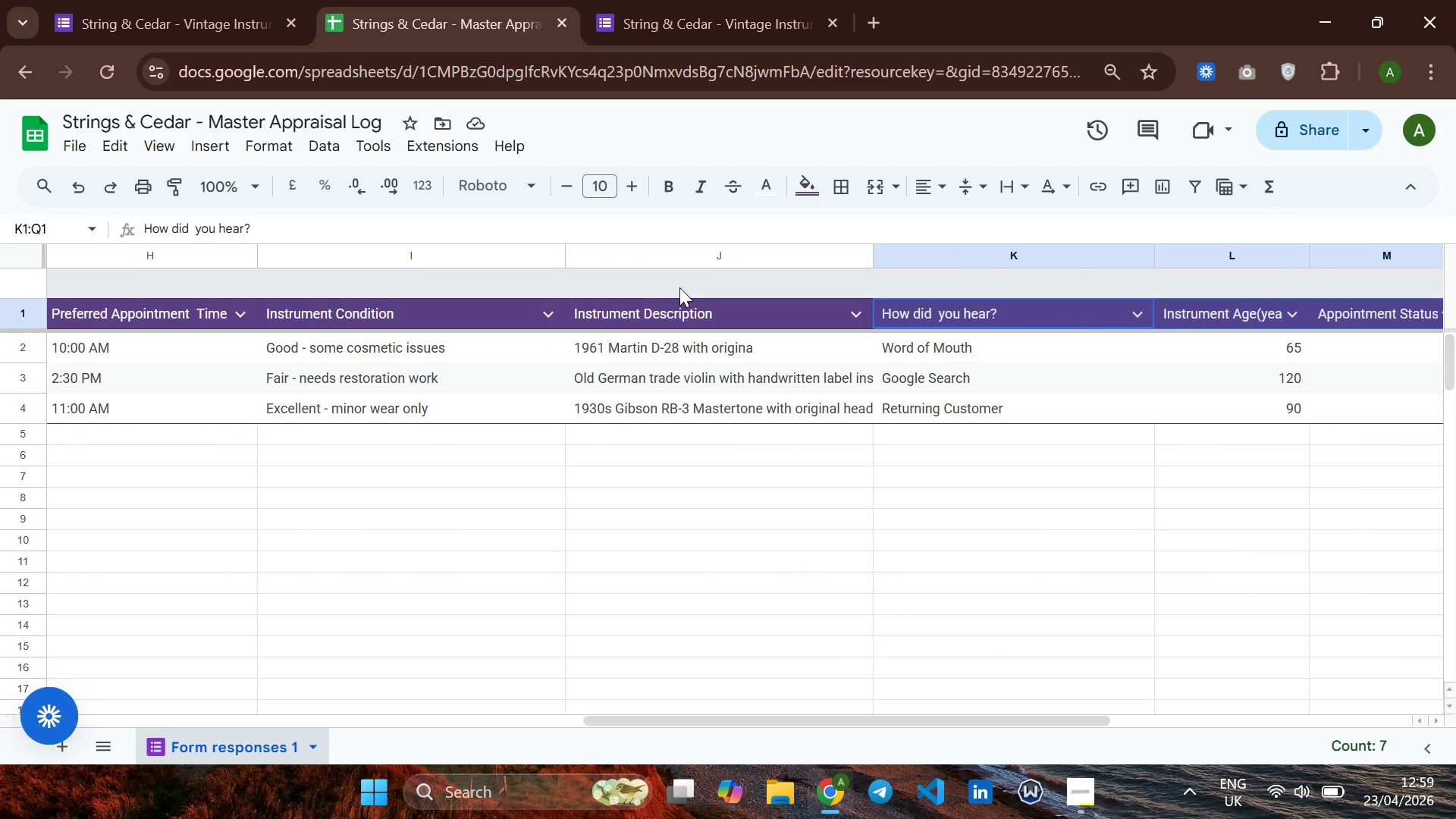 
left_click([670, 301])
 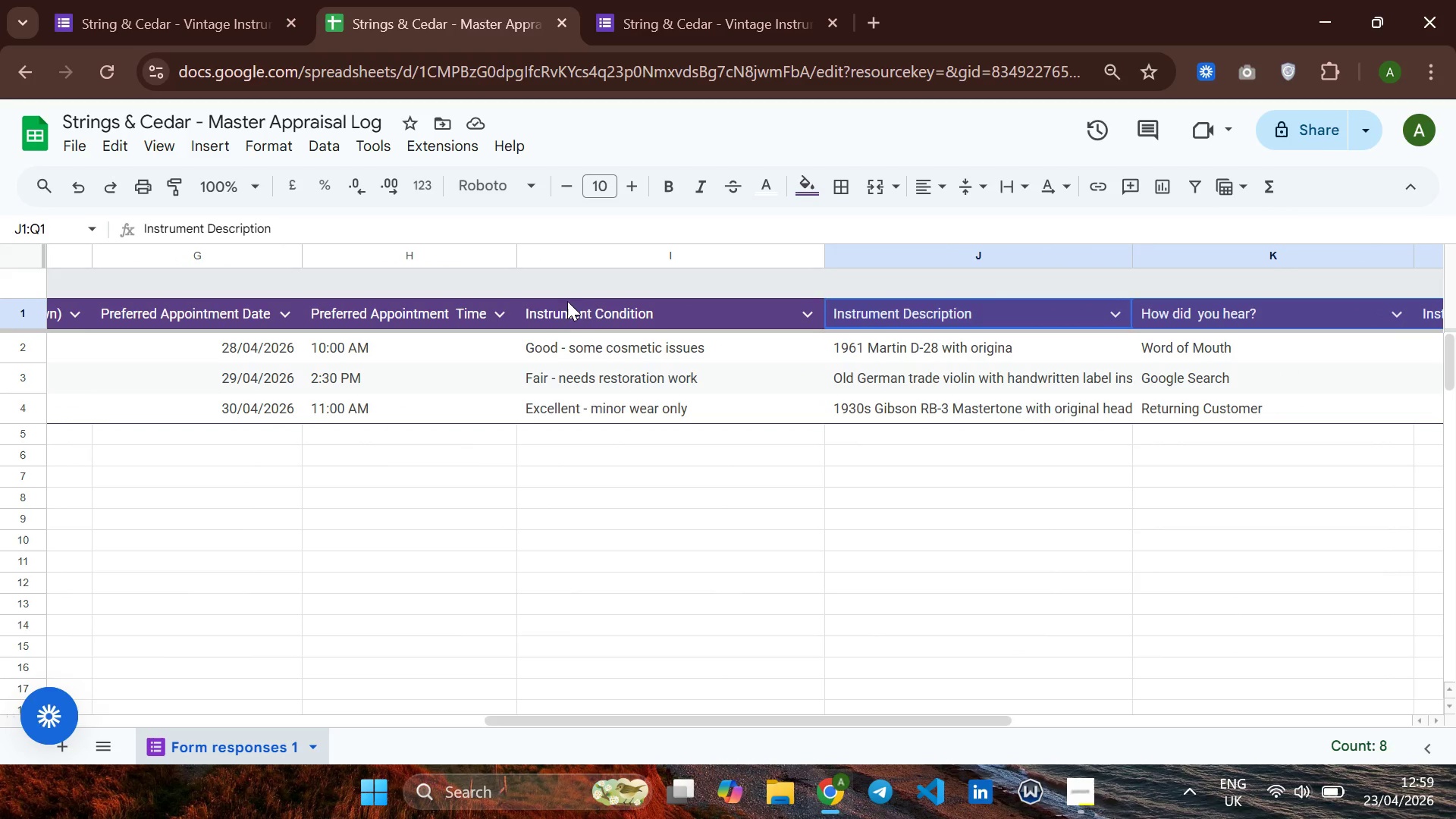 
left_click([583, 322])
 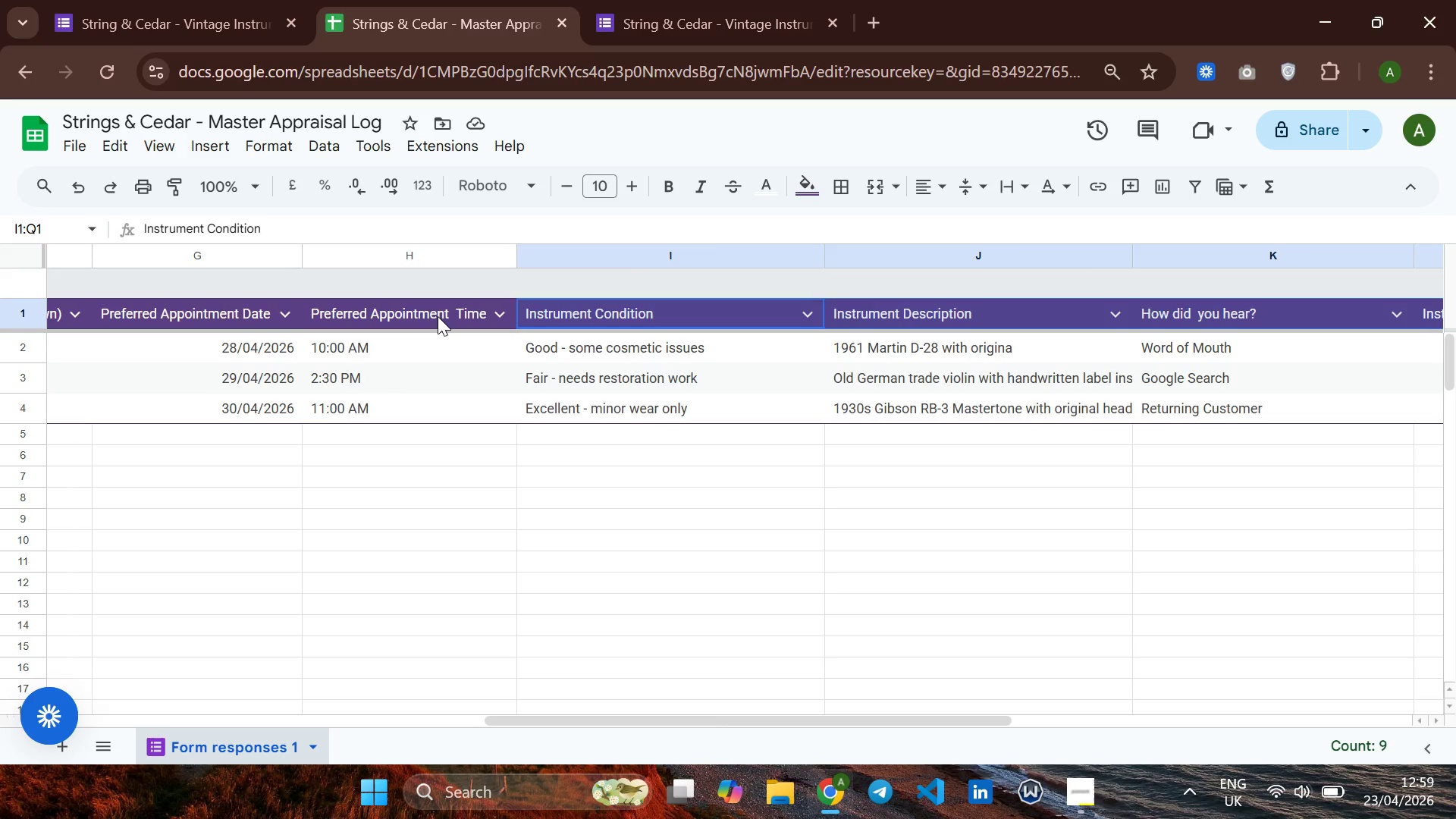 
left_click([438, 316])
 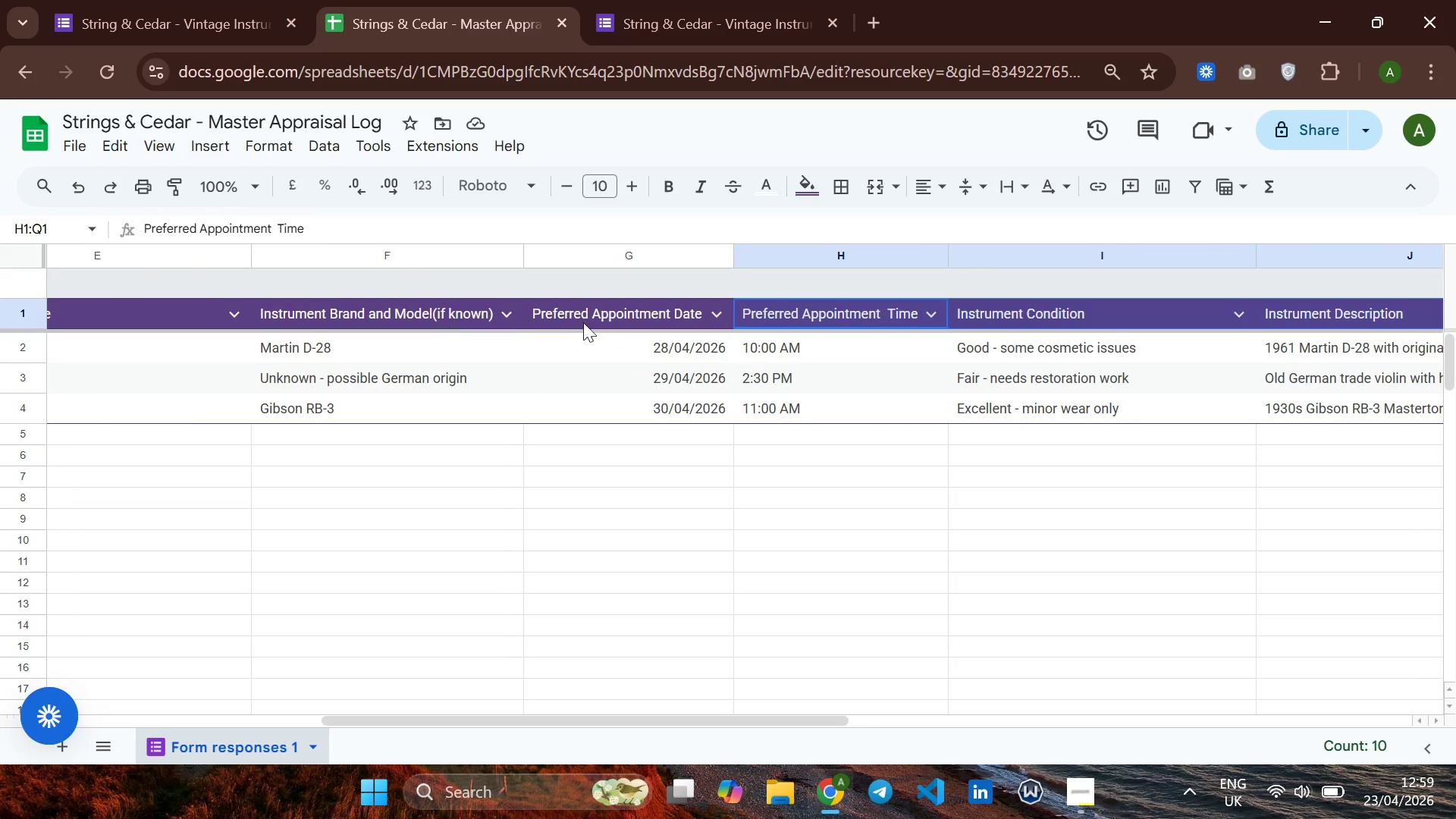 
left_click([594, 326])
 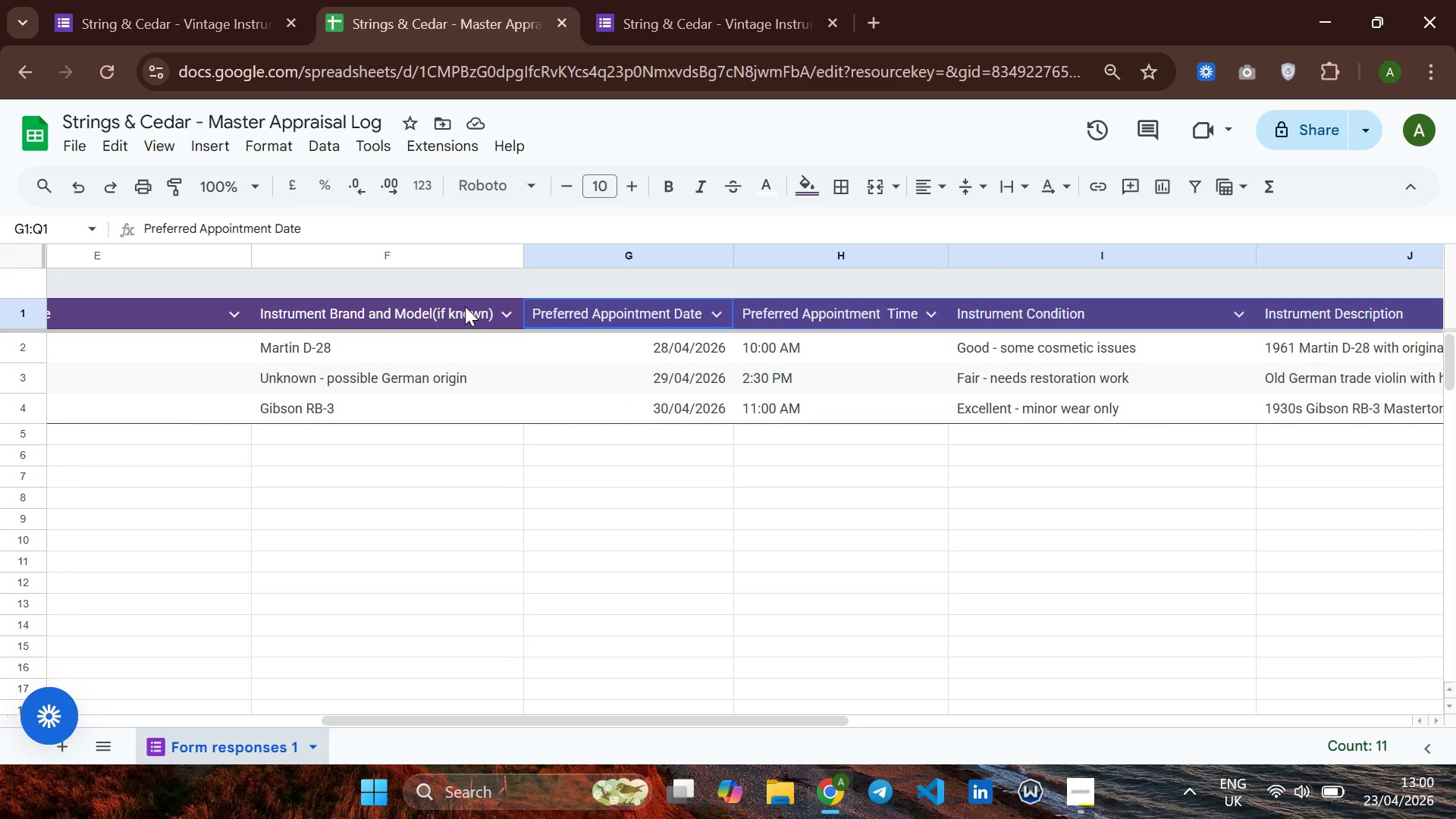 
left_click([463, 306])
 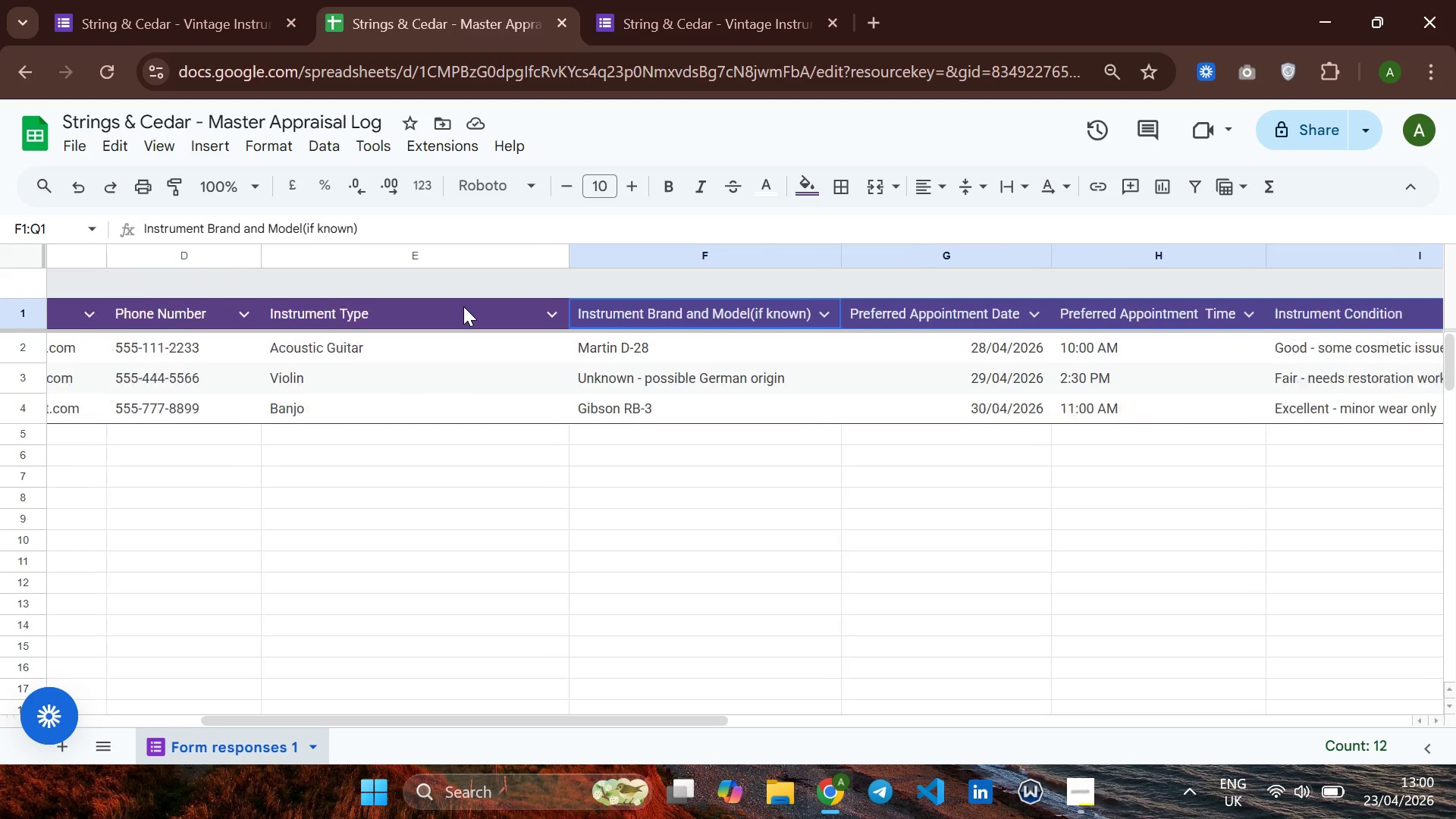 
left_click([463, 306])
 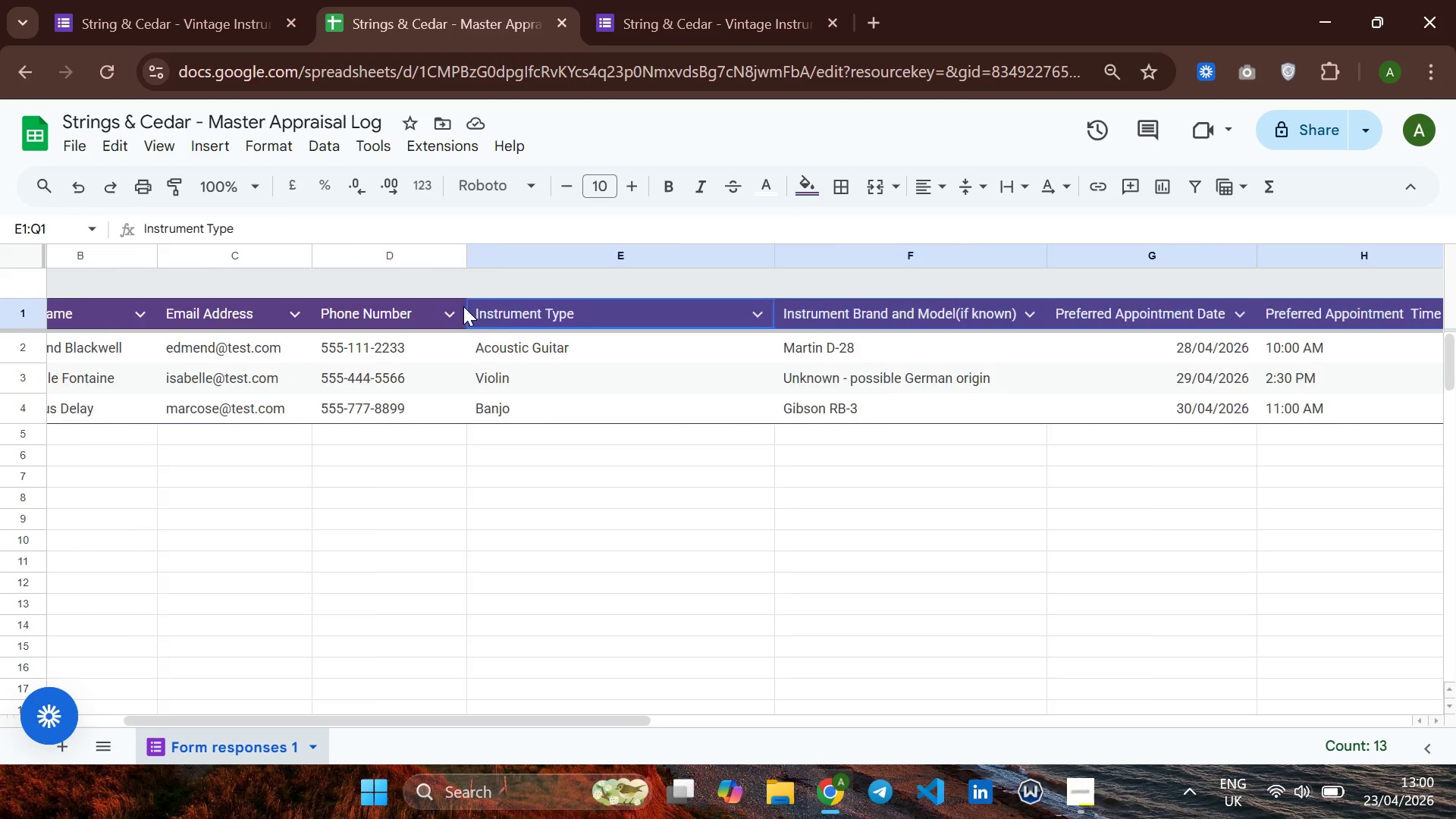 
left_click([491, 309])
 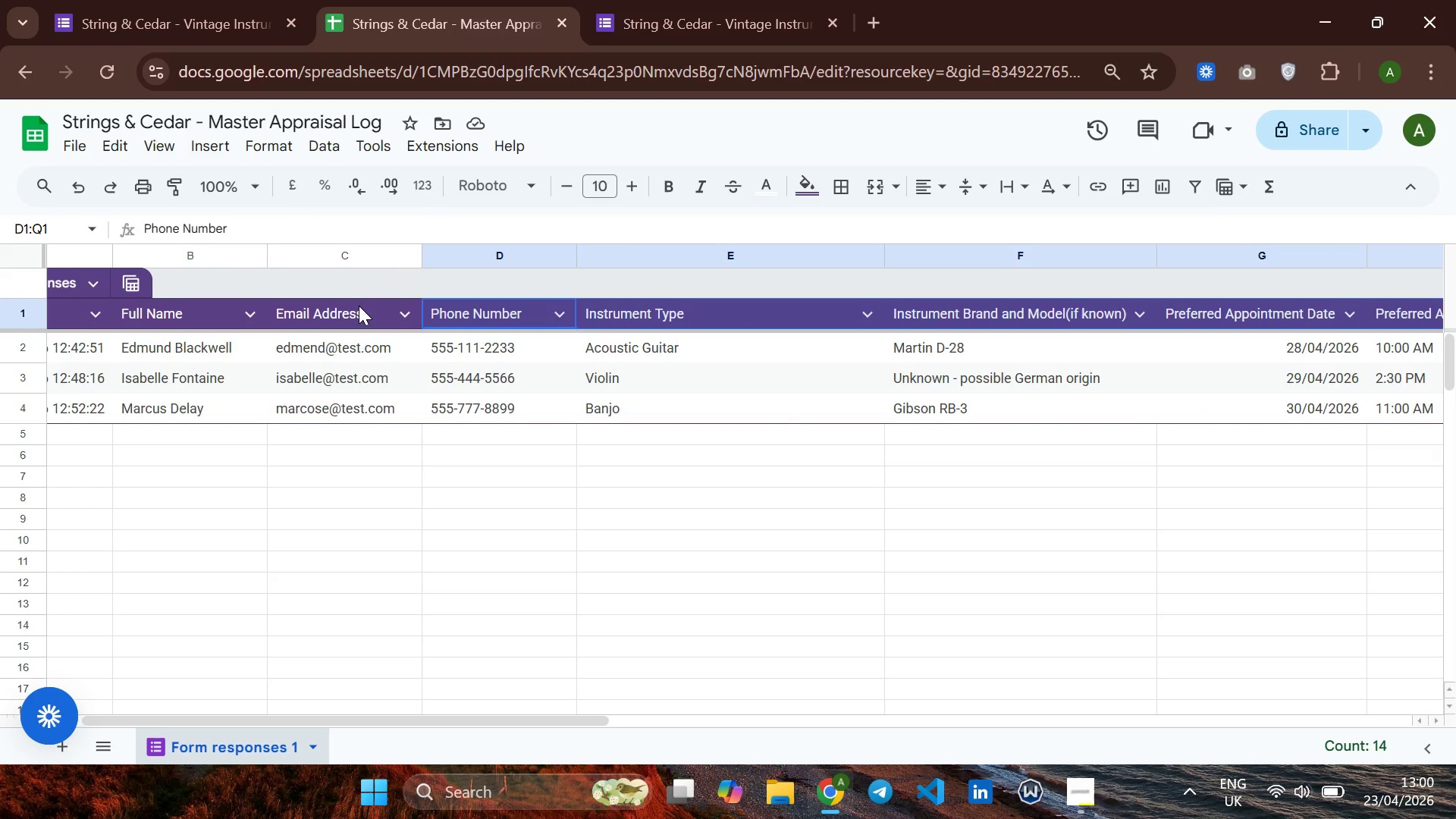 
left_click([359, 306])
 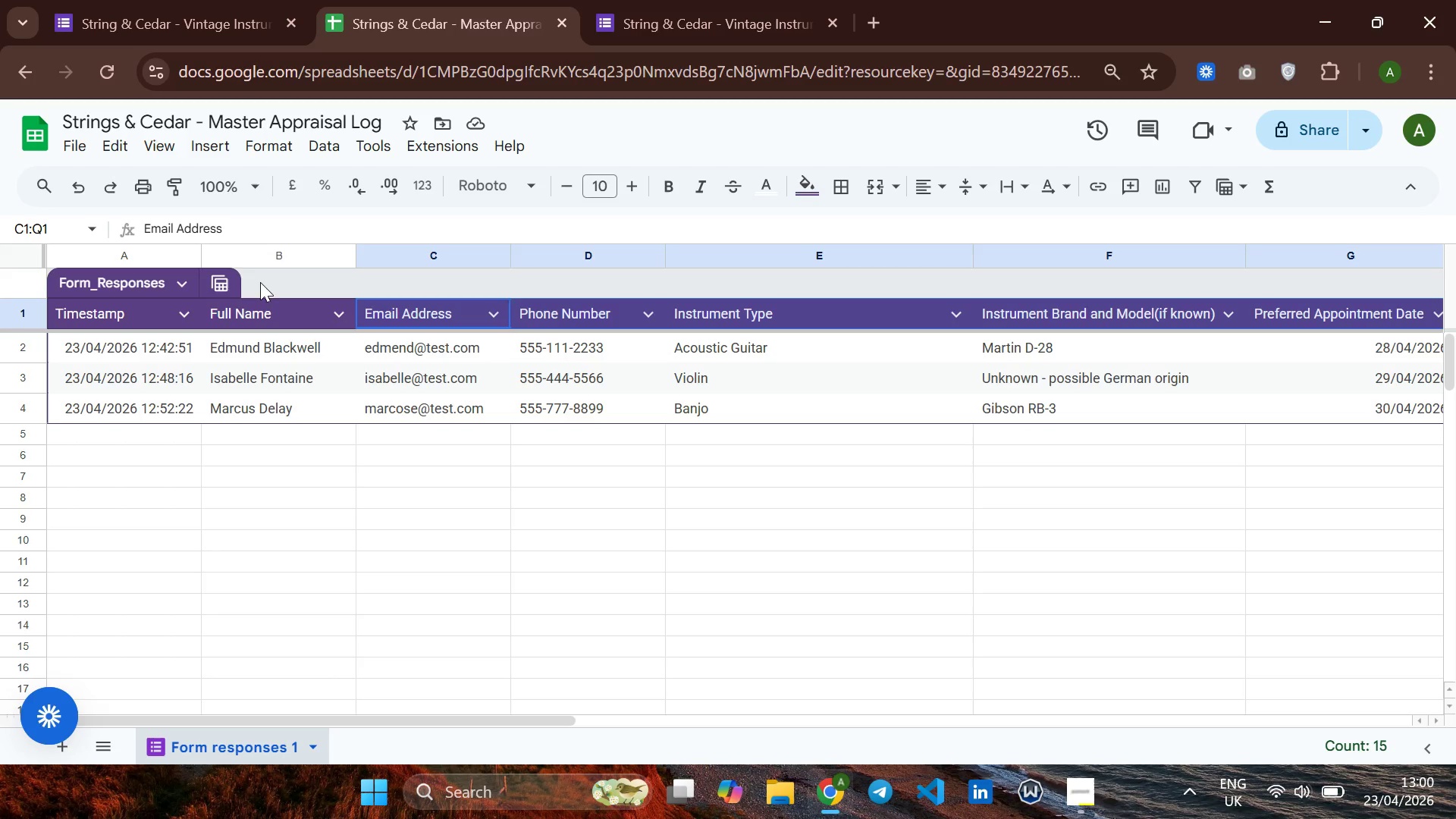 
left_click([267, 304])
 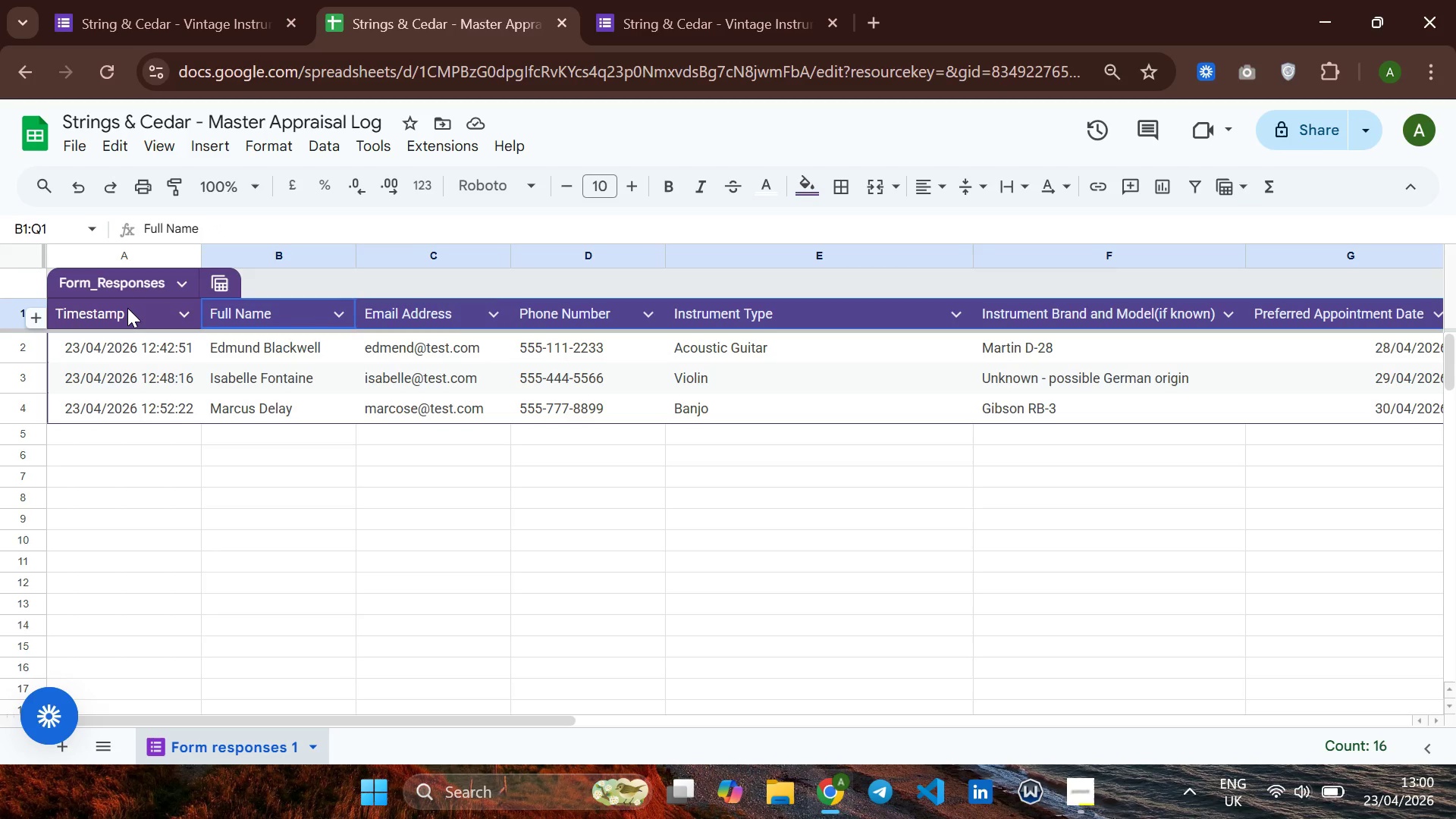 
left_click([127, 308])
 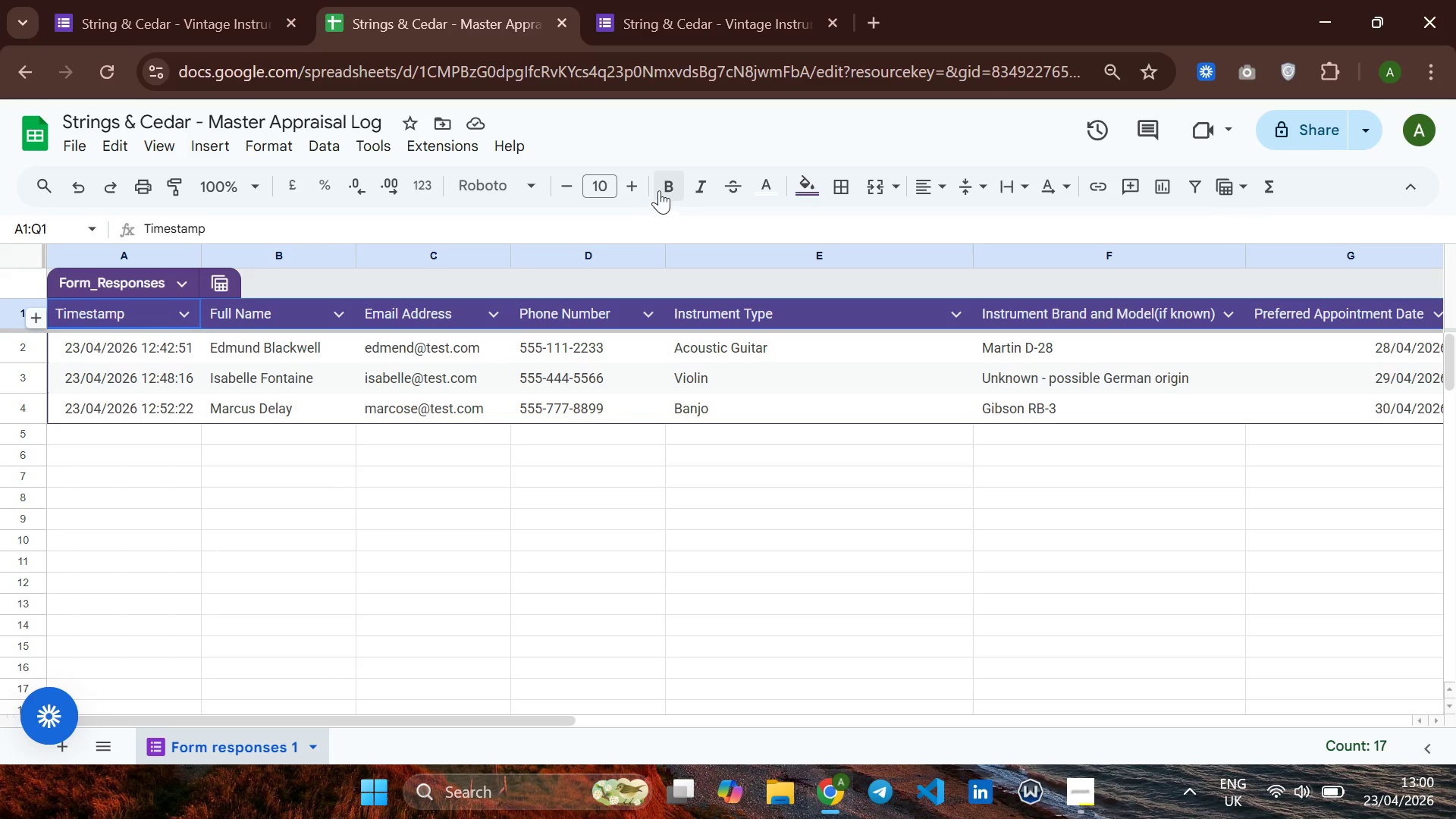 
left_click([661, 190])
 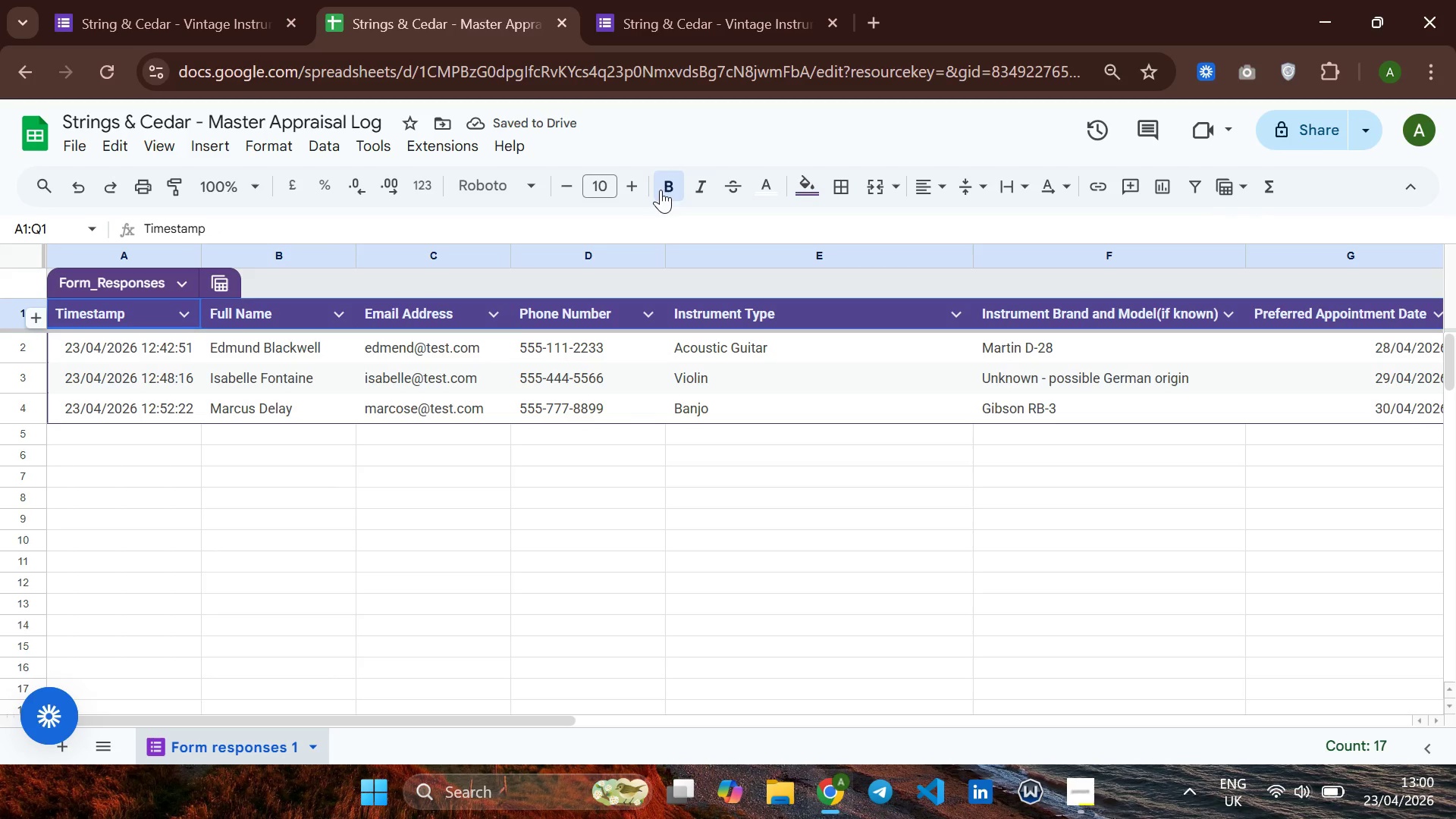 
wait(8.31)
 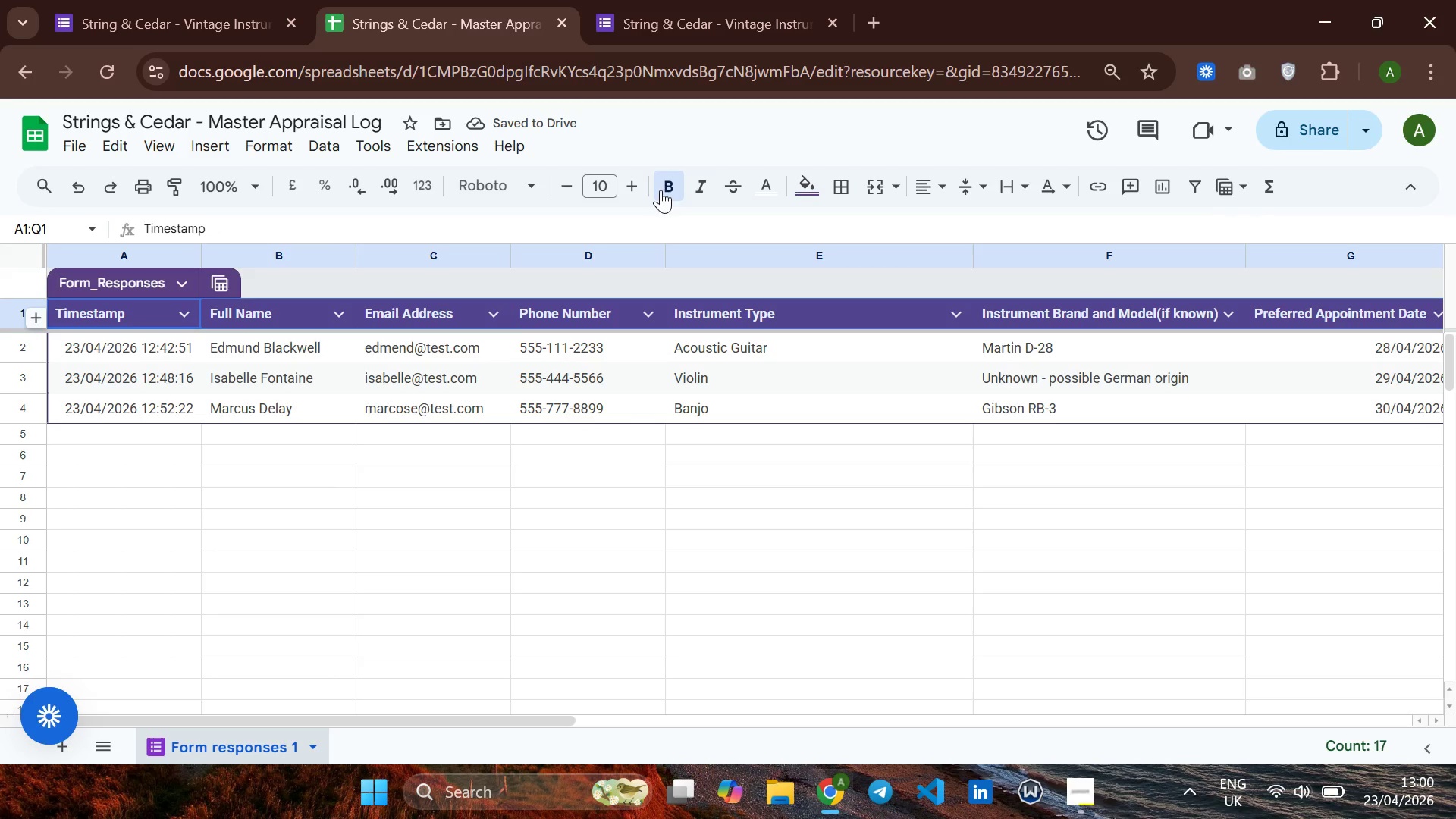 
left_click([770, 188])
 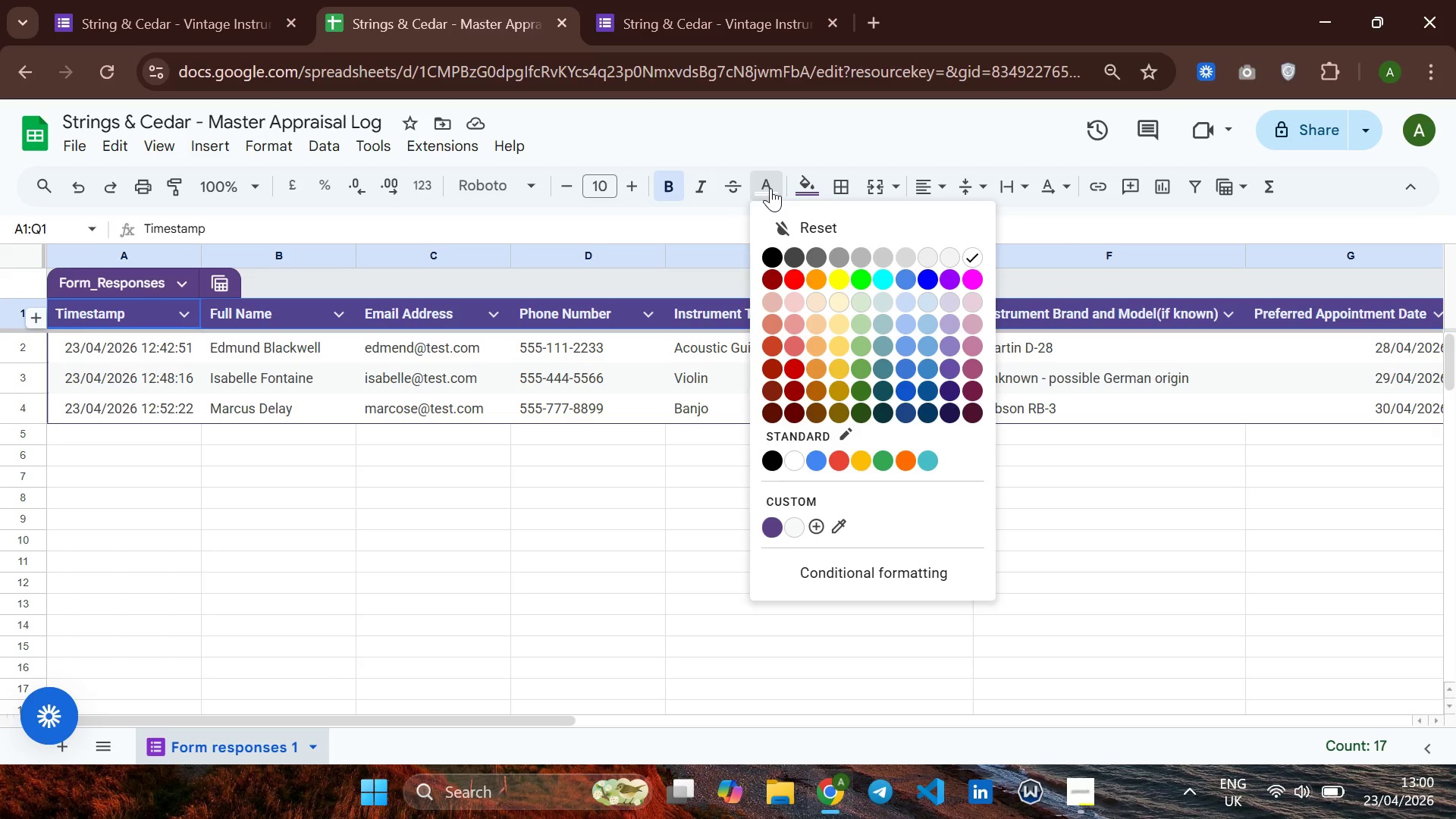 
wait(5.44)
 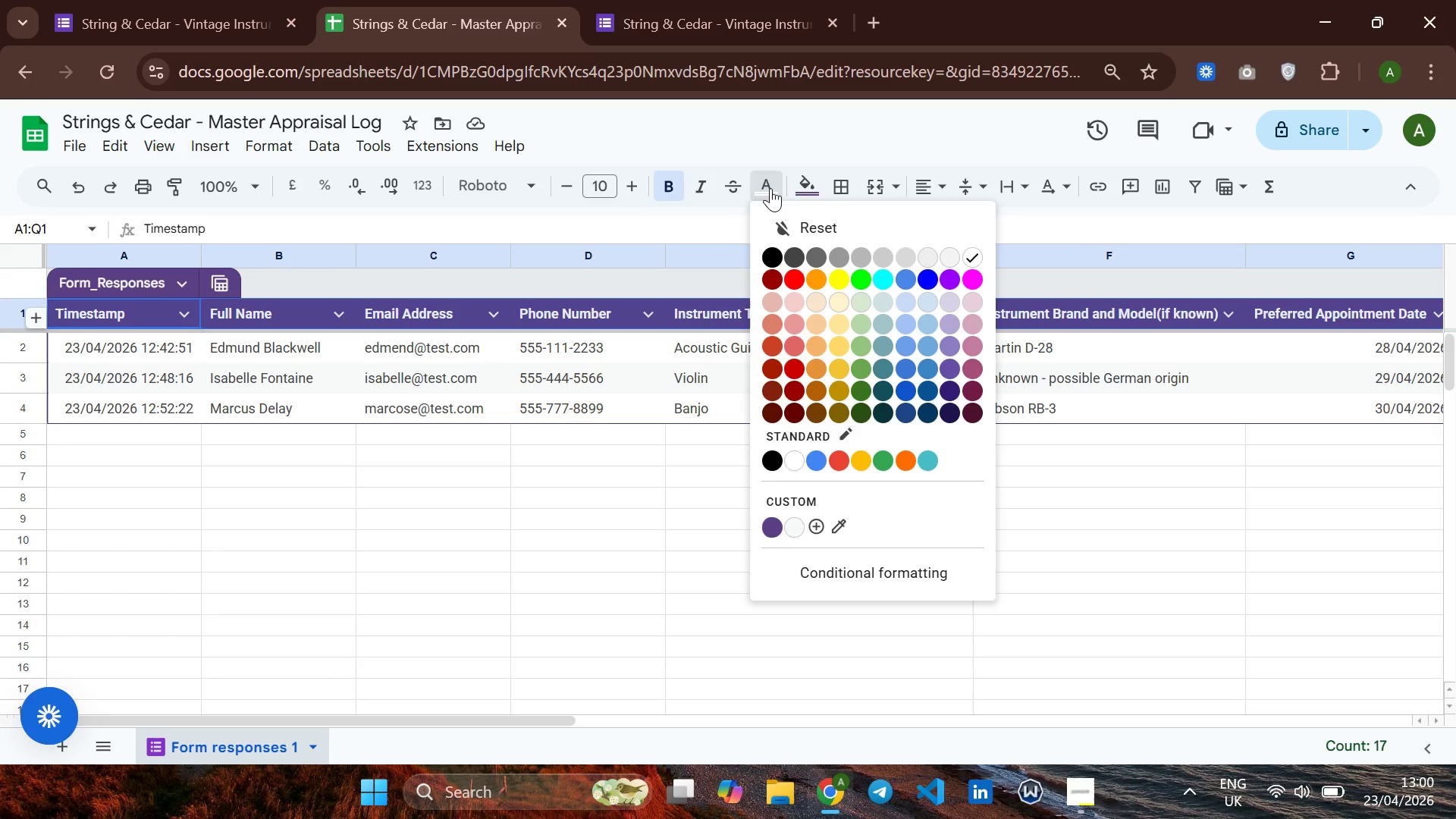 
left_click([602, 222])
 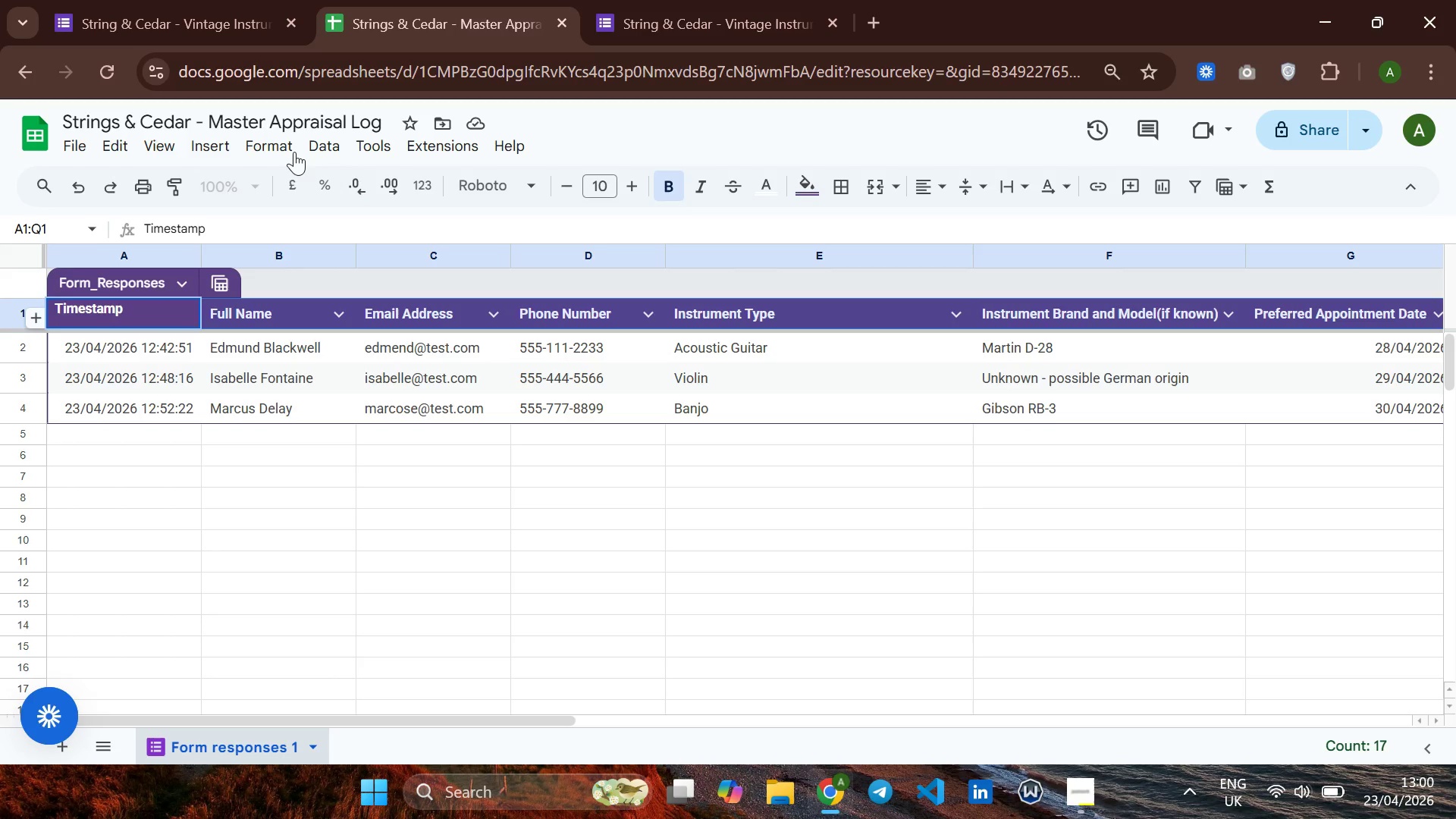 
left_click([172, 138])
 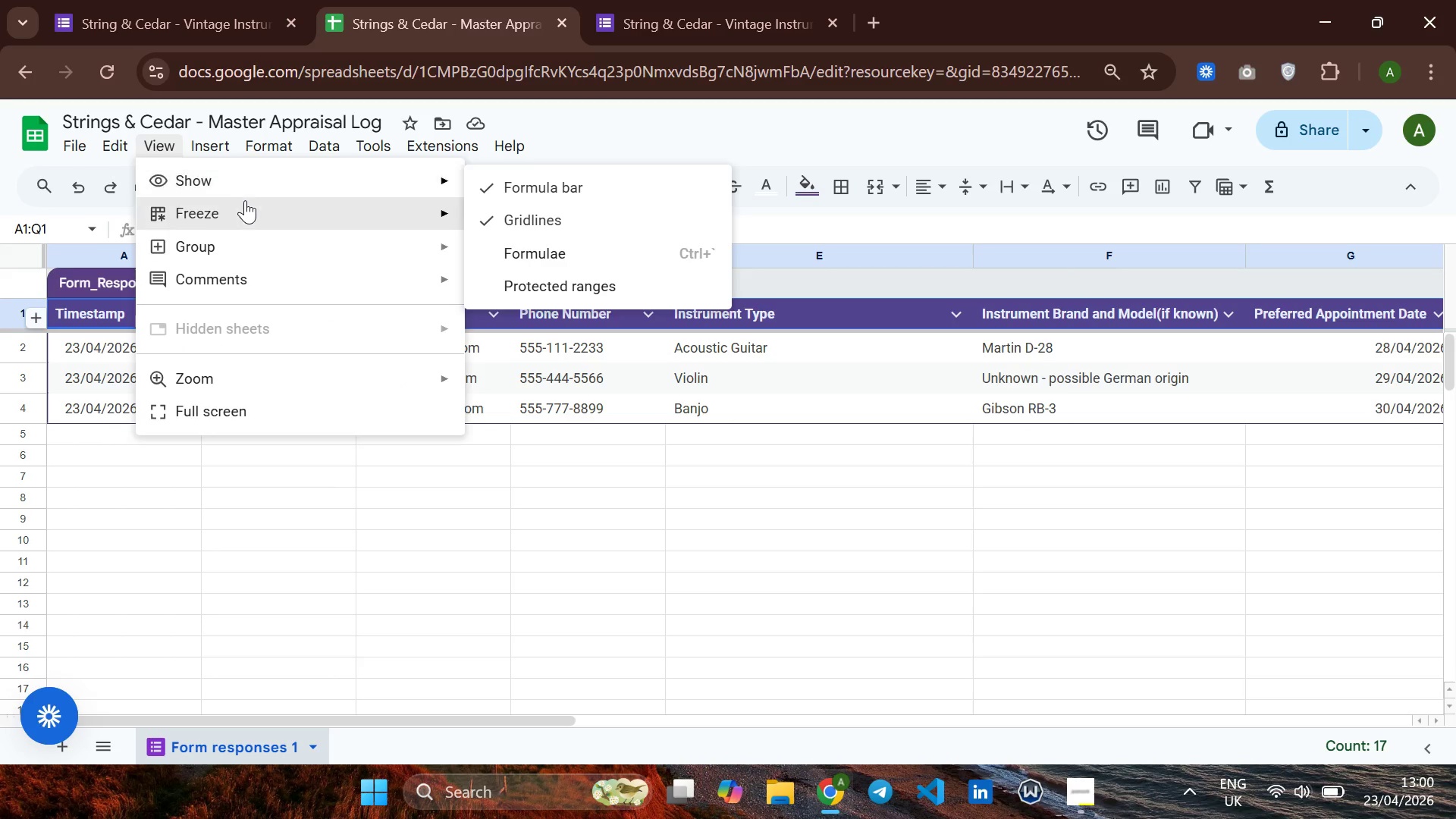 
left_click([237, 209])
 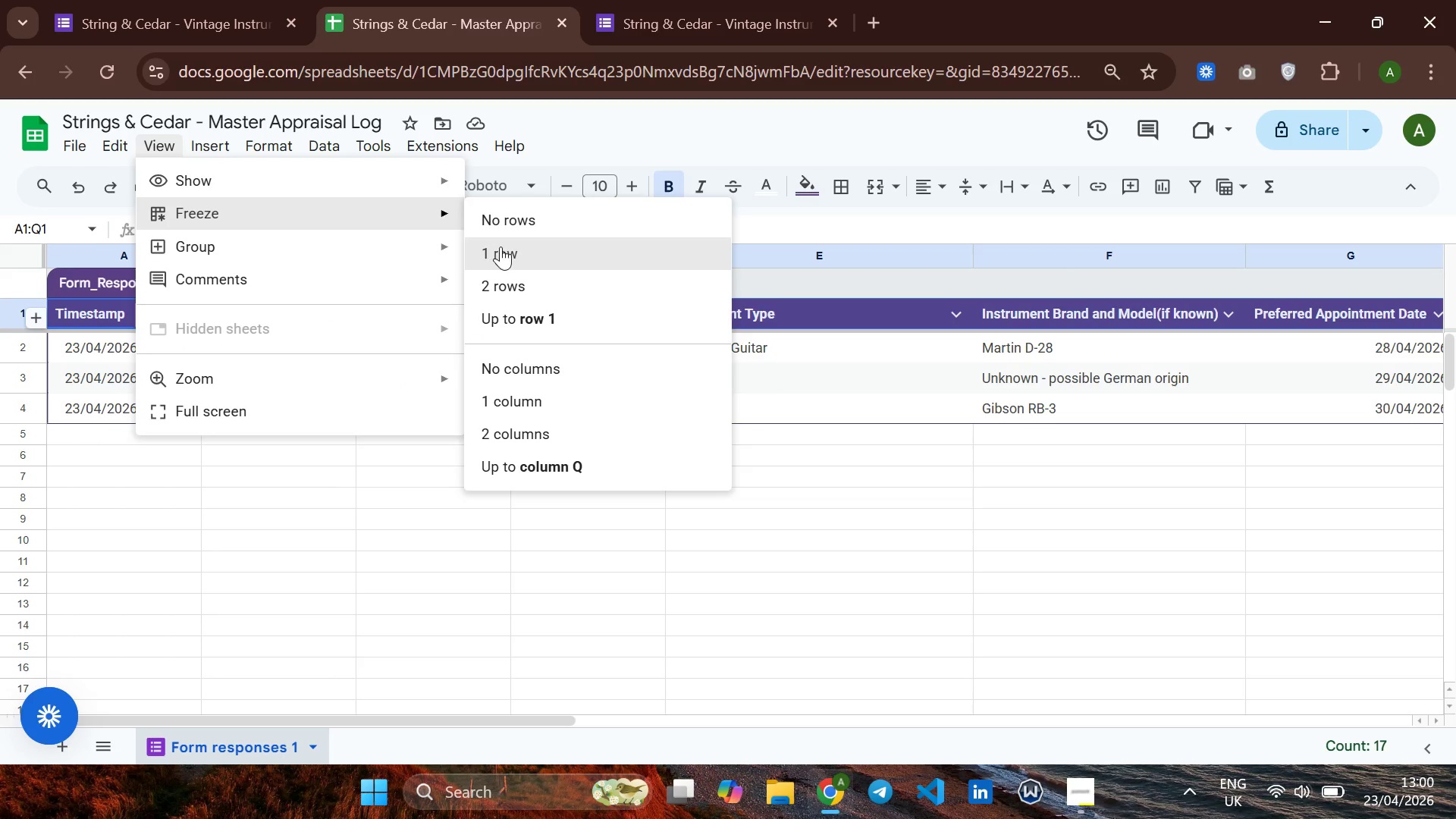 
left_click([500, 246])
 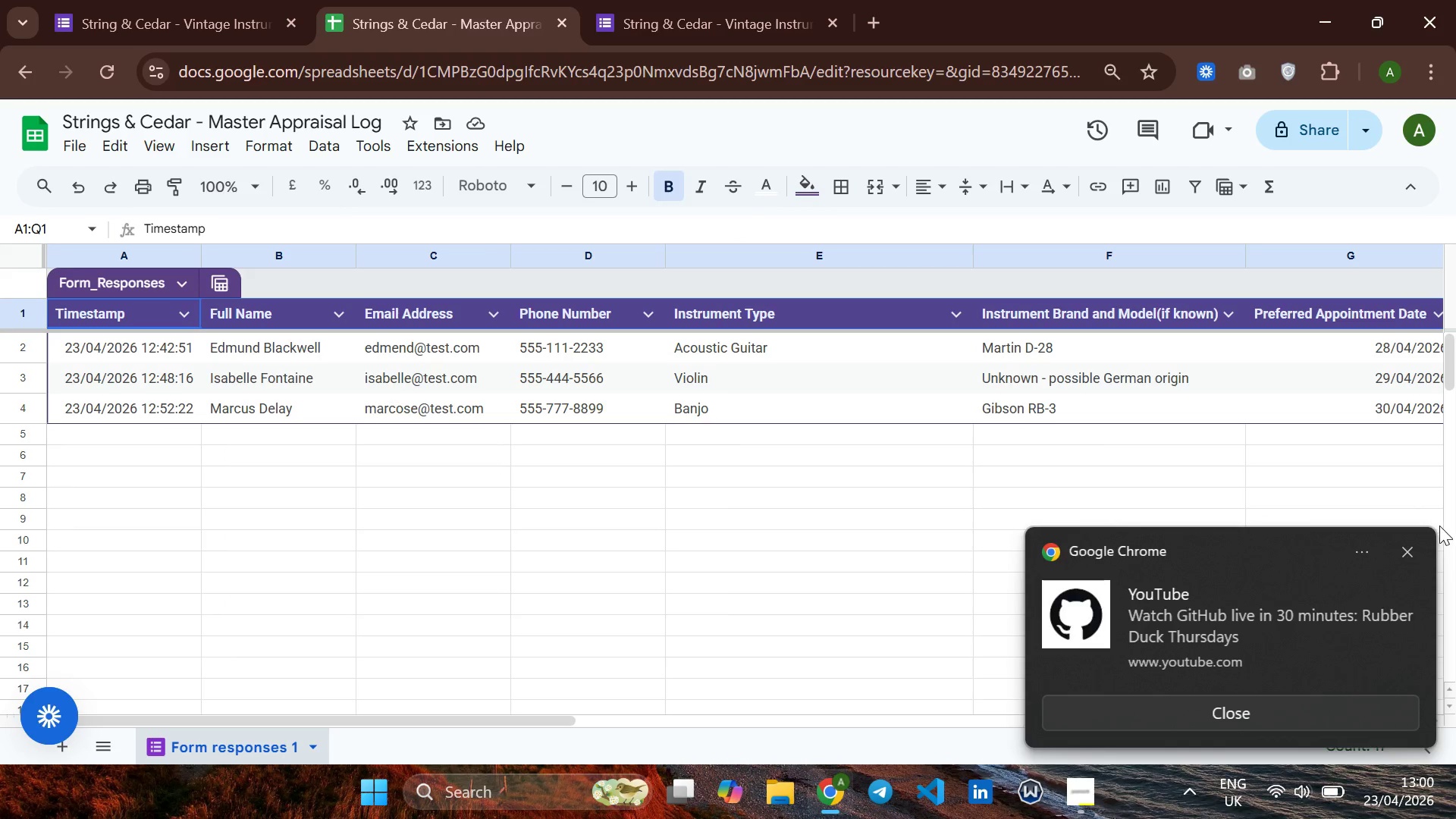 
left_click([1403, 550])
 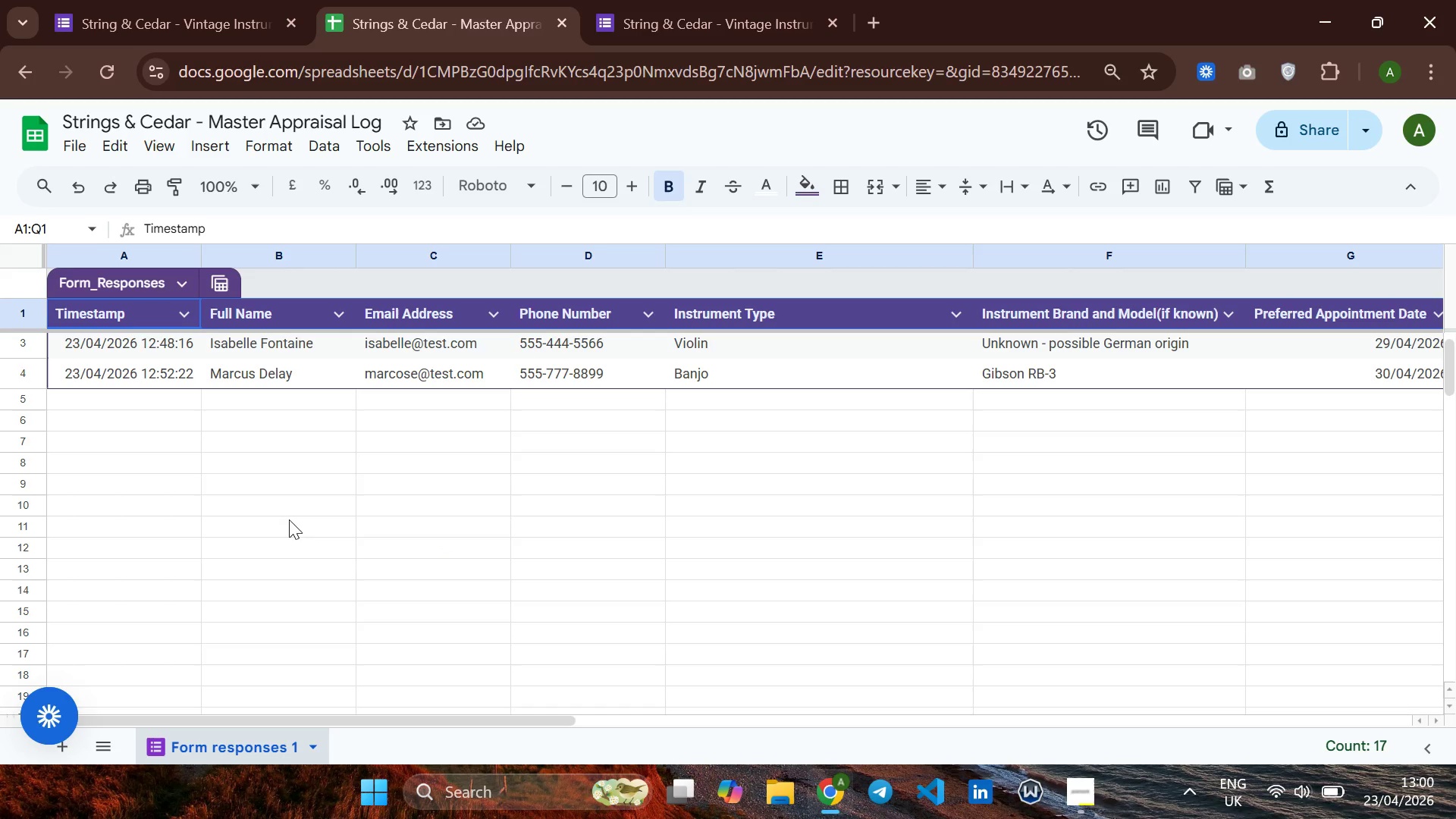 
wait(13.22)
 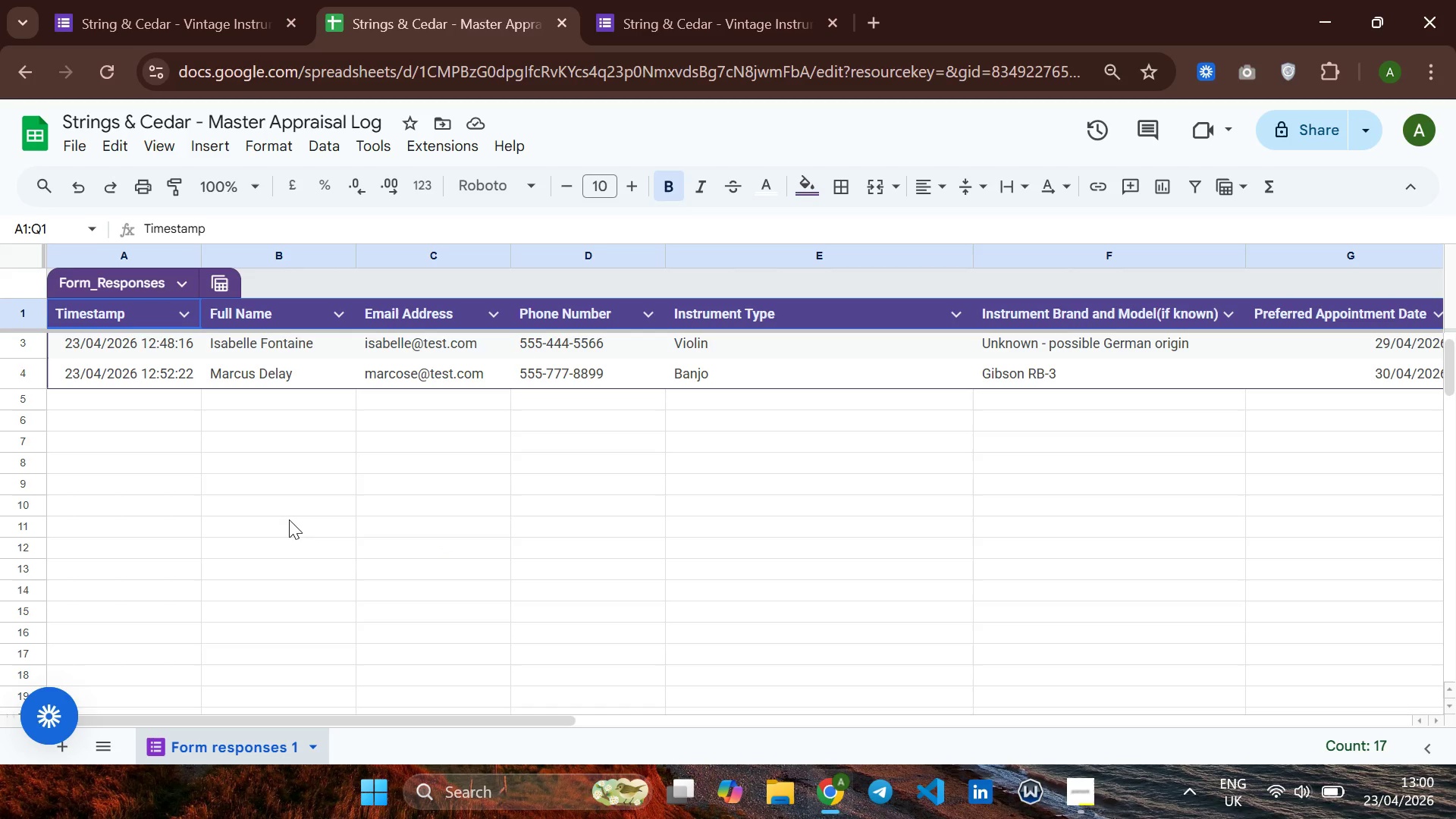 
left_click([149, 259])
 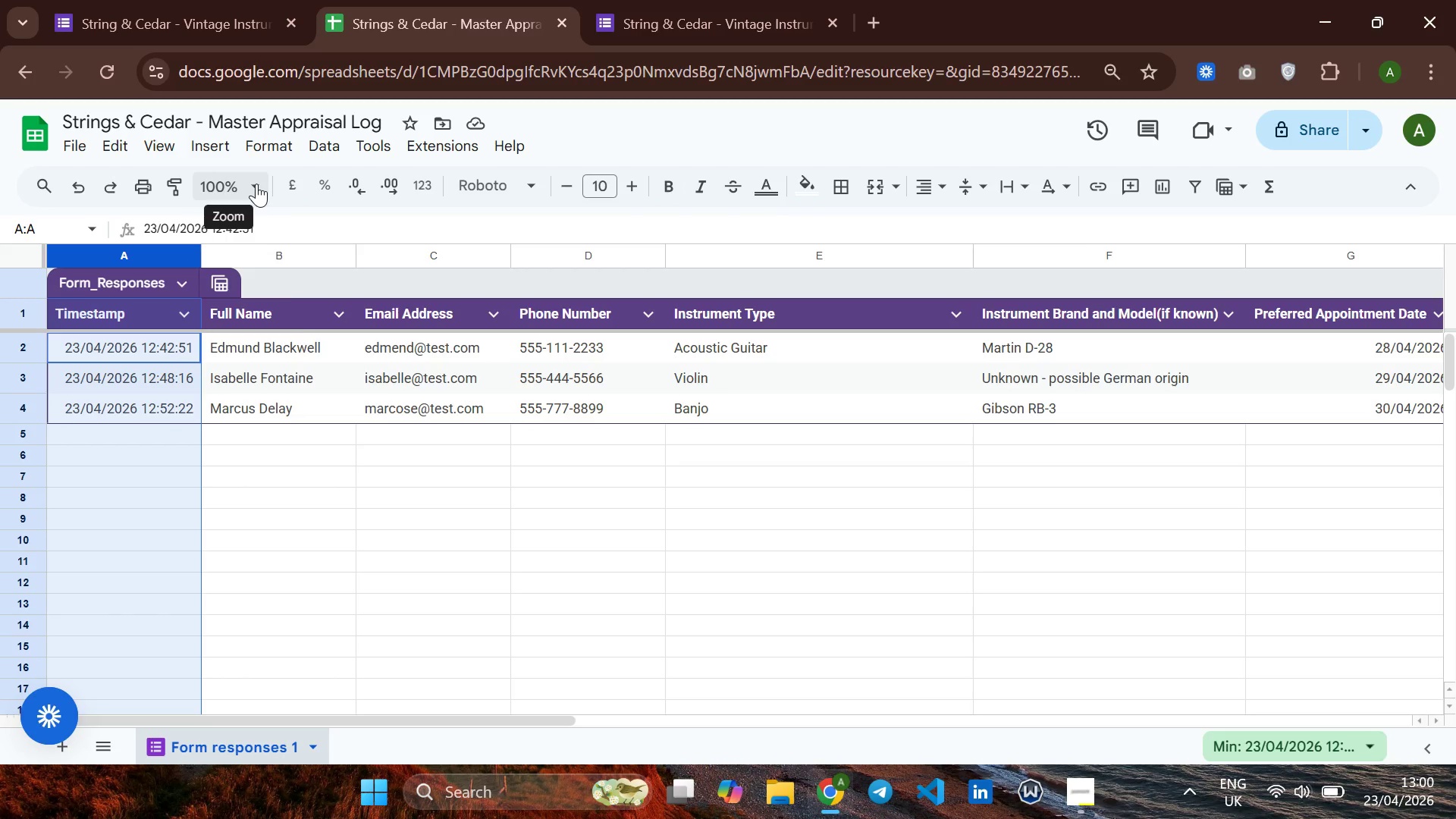 
wait(15.08)
 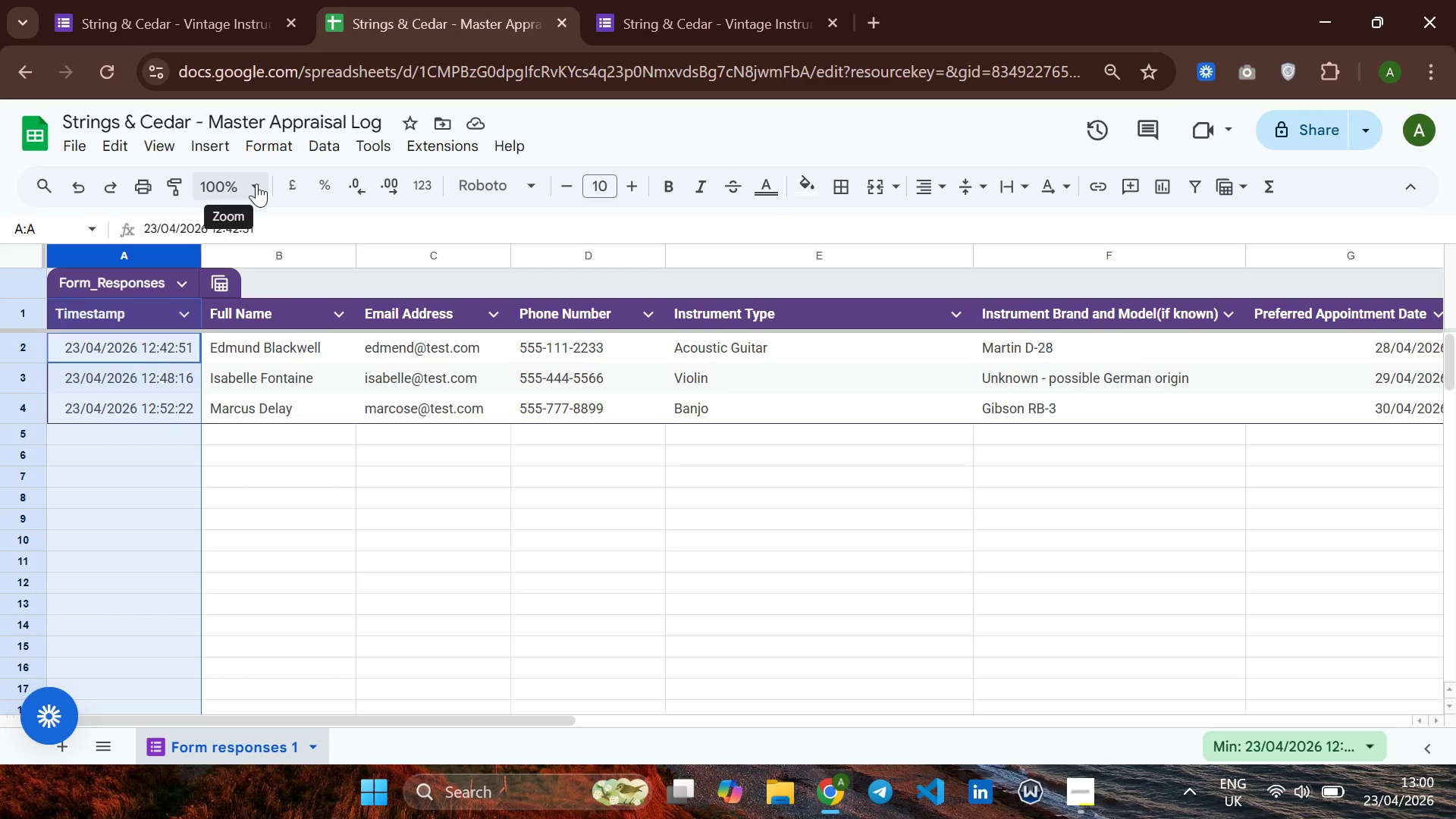 
left_click([254, 143])
 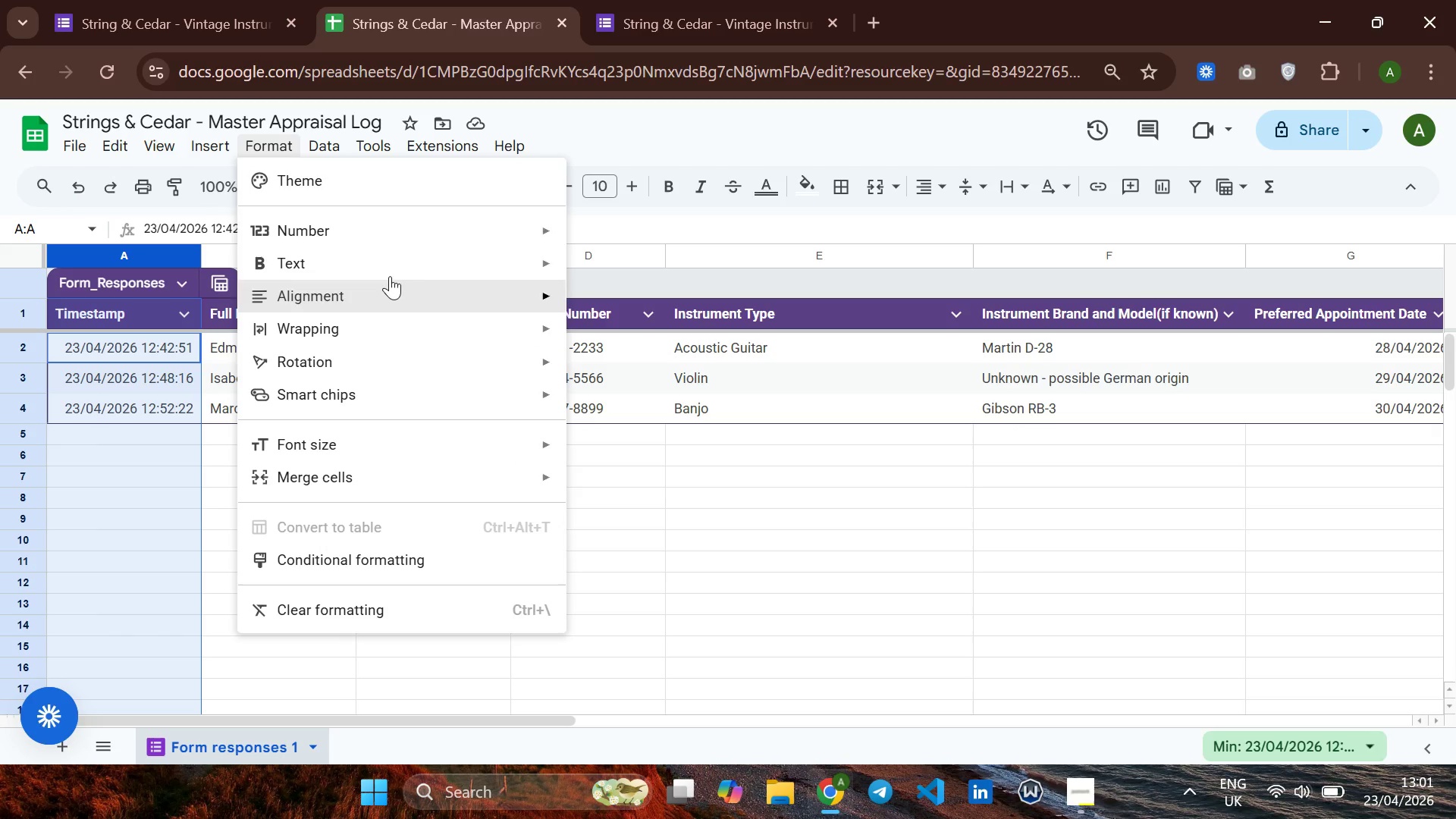 
left_click([434, 237])
 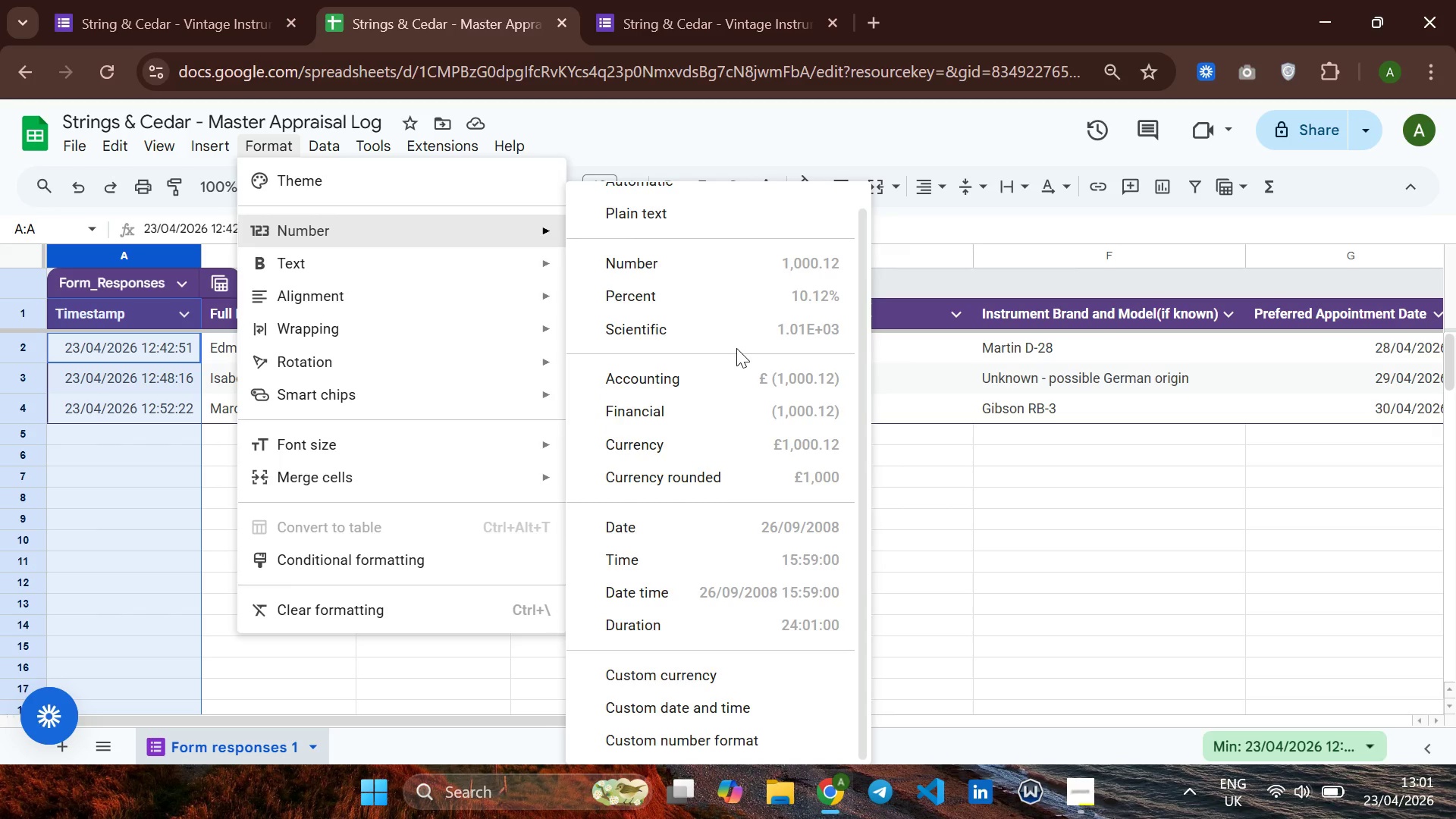 
wait(16.59)
 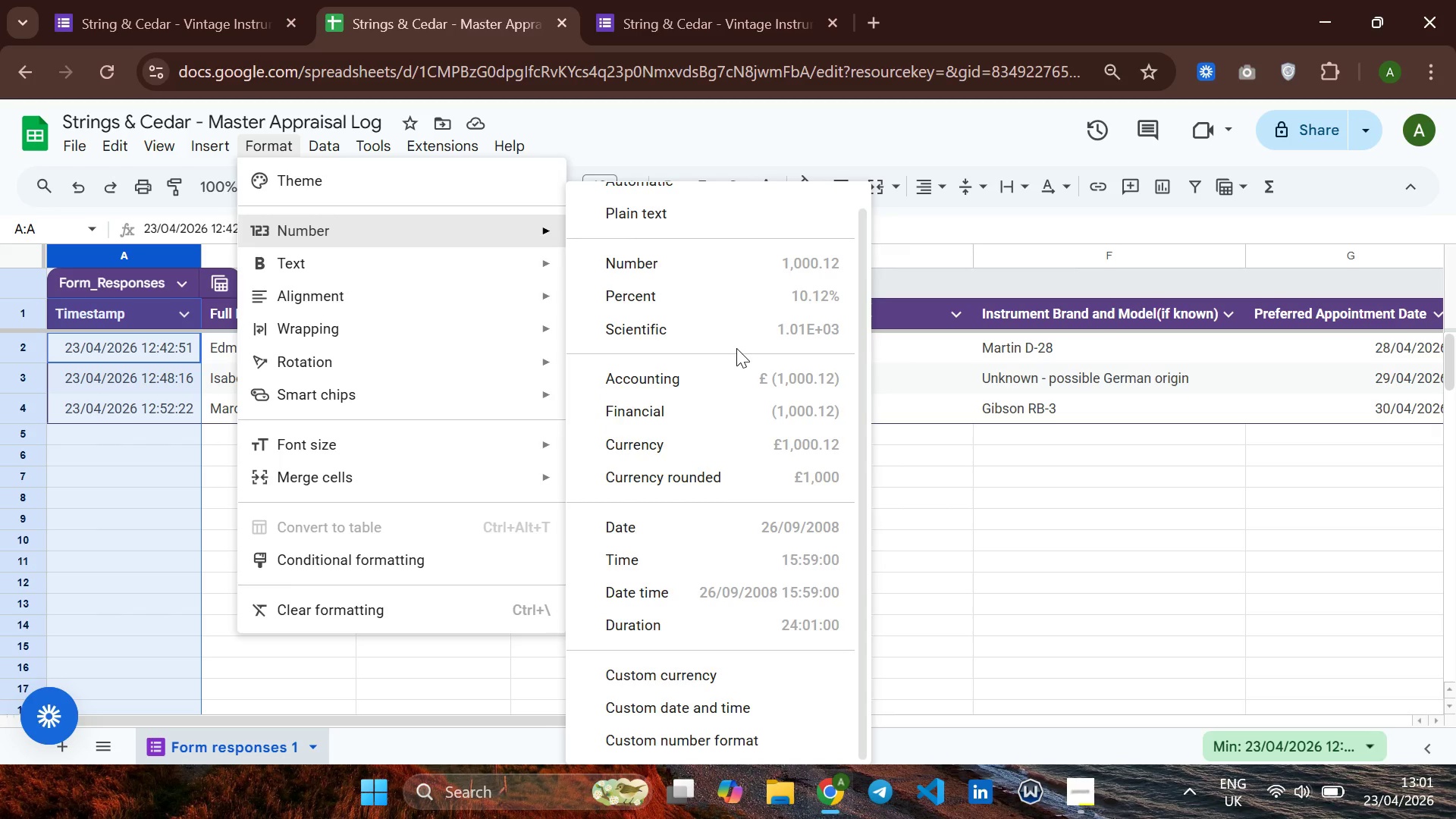 
left_click([758, 587])
 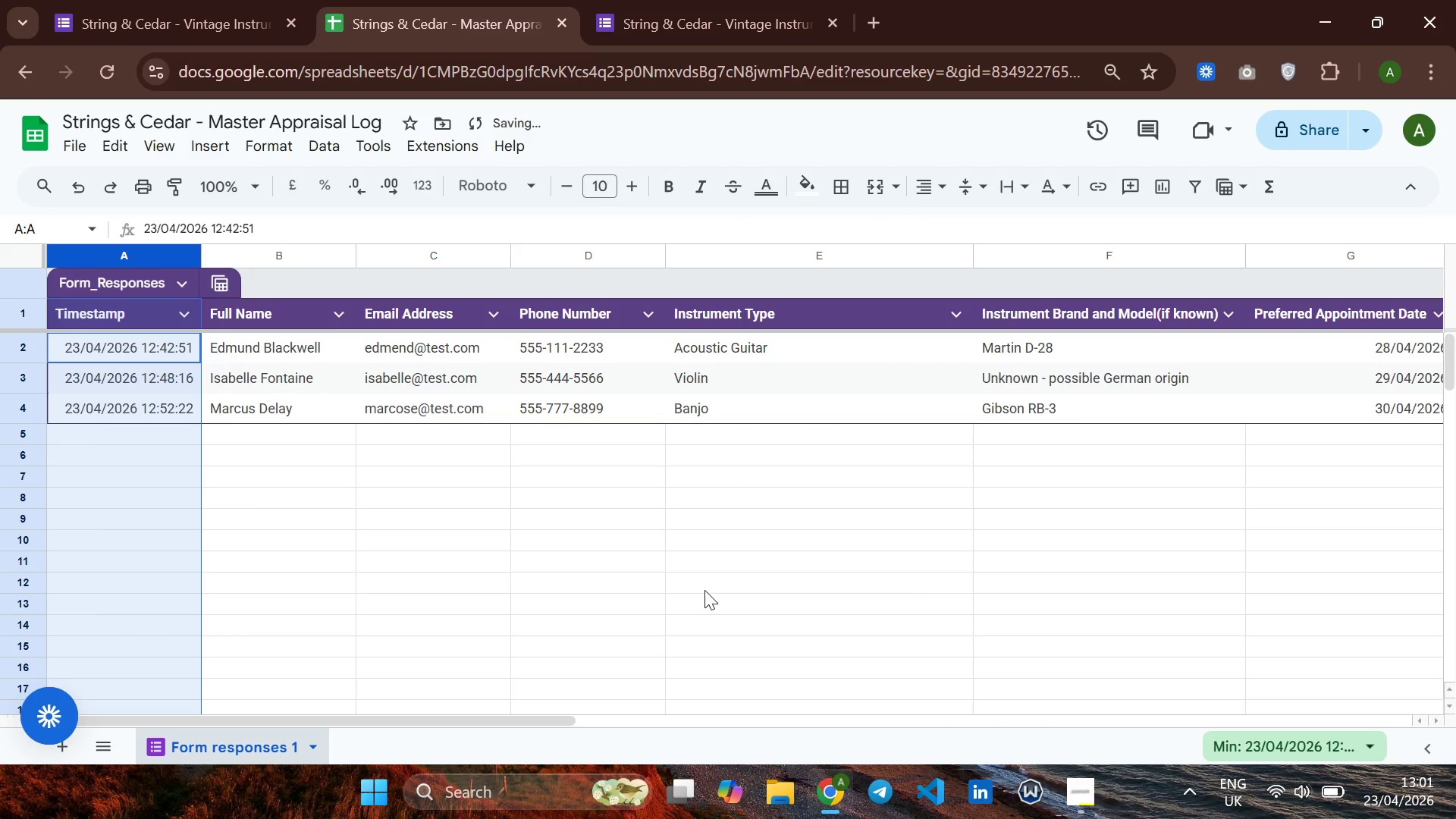 
wait(9.41)
 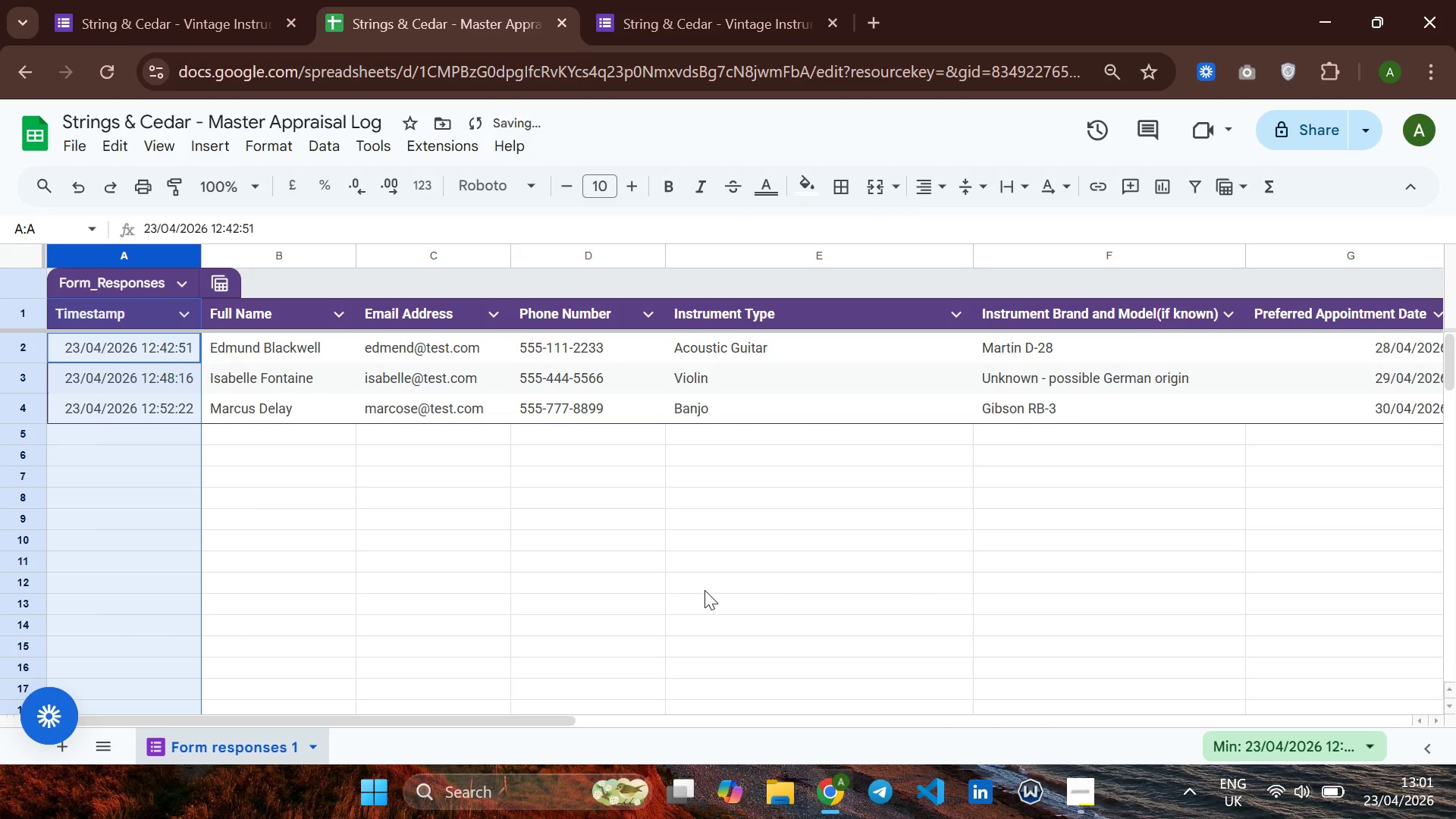 
left_click([1005, 254])
 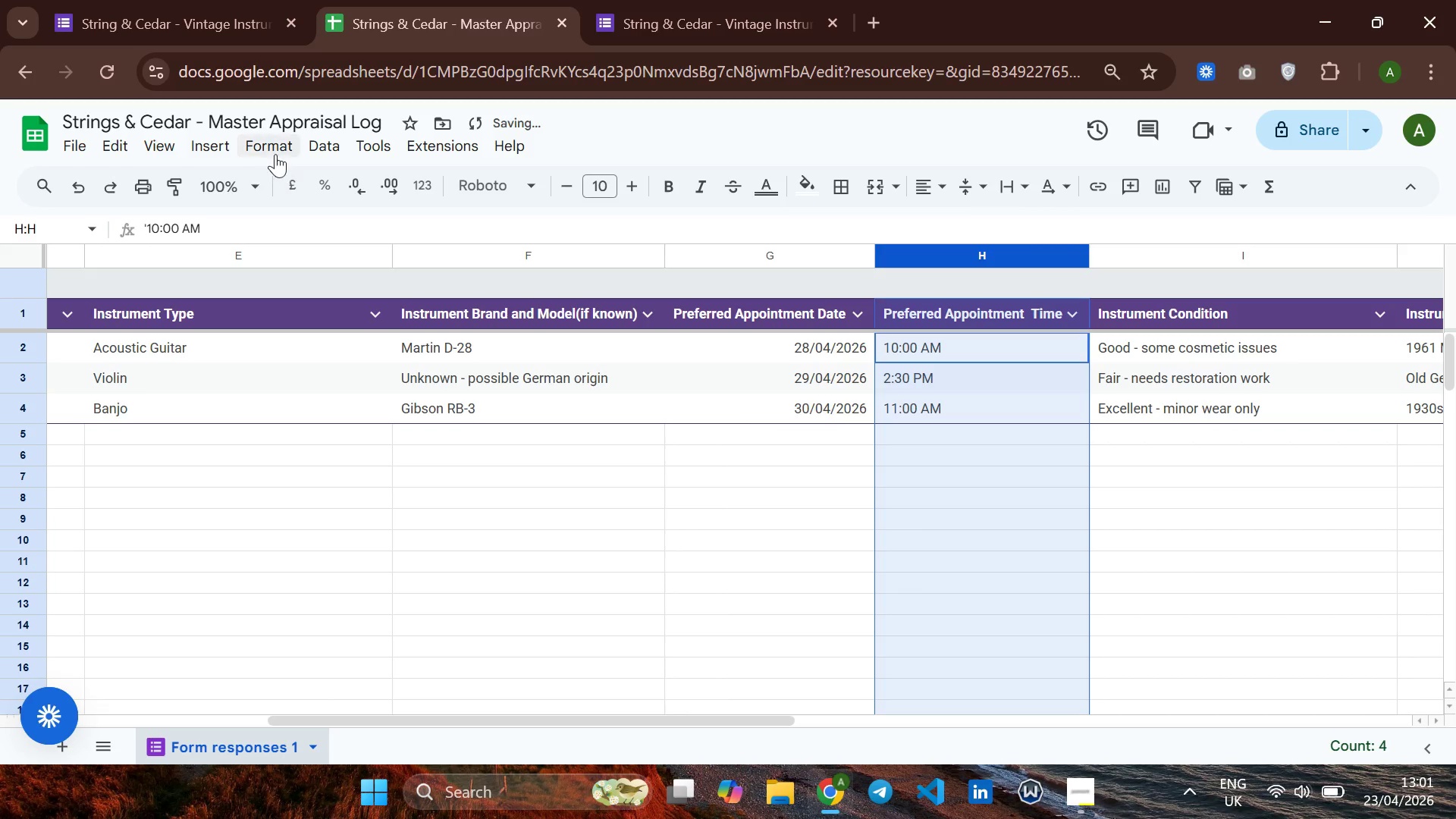 
left_click([275, 149])
 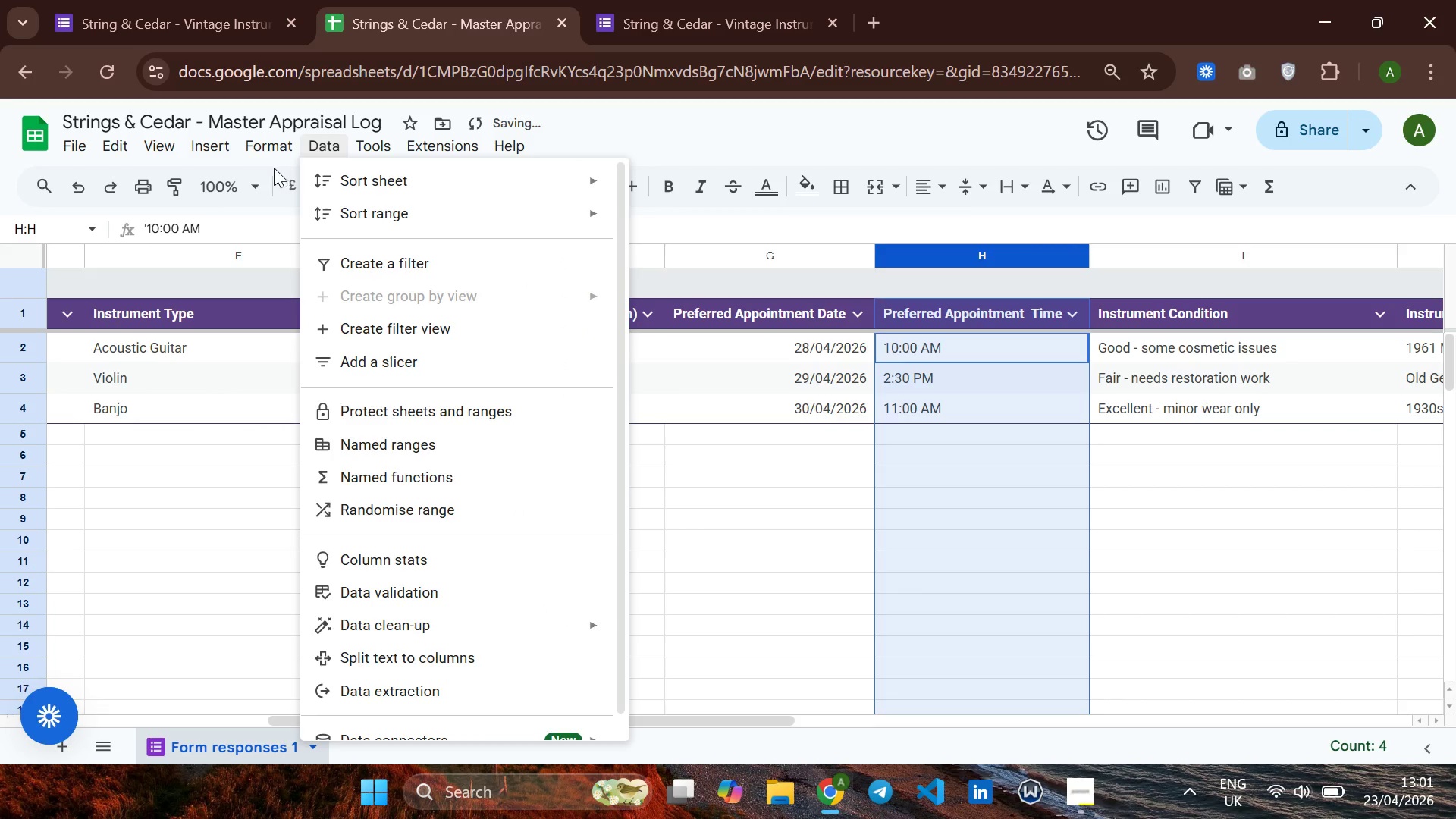 
left_click([253, 150])
 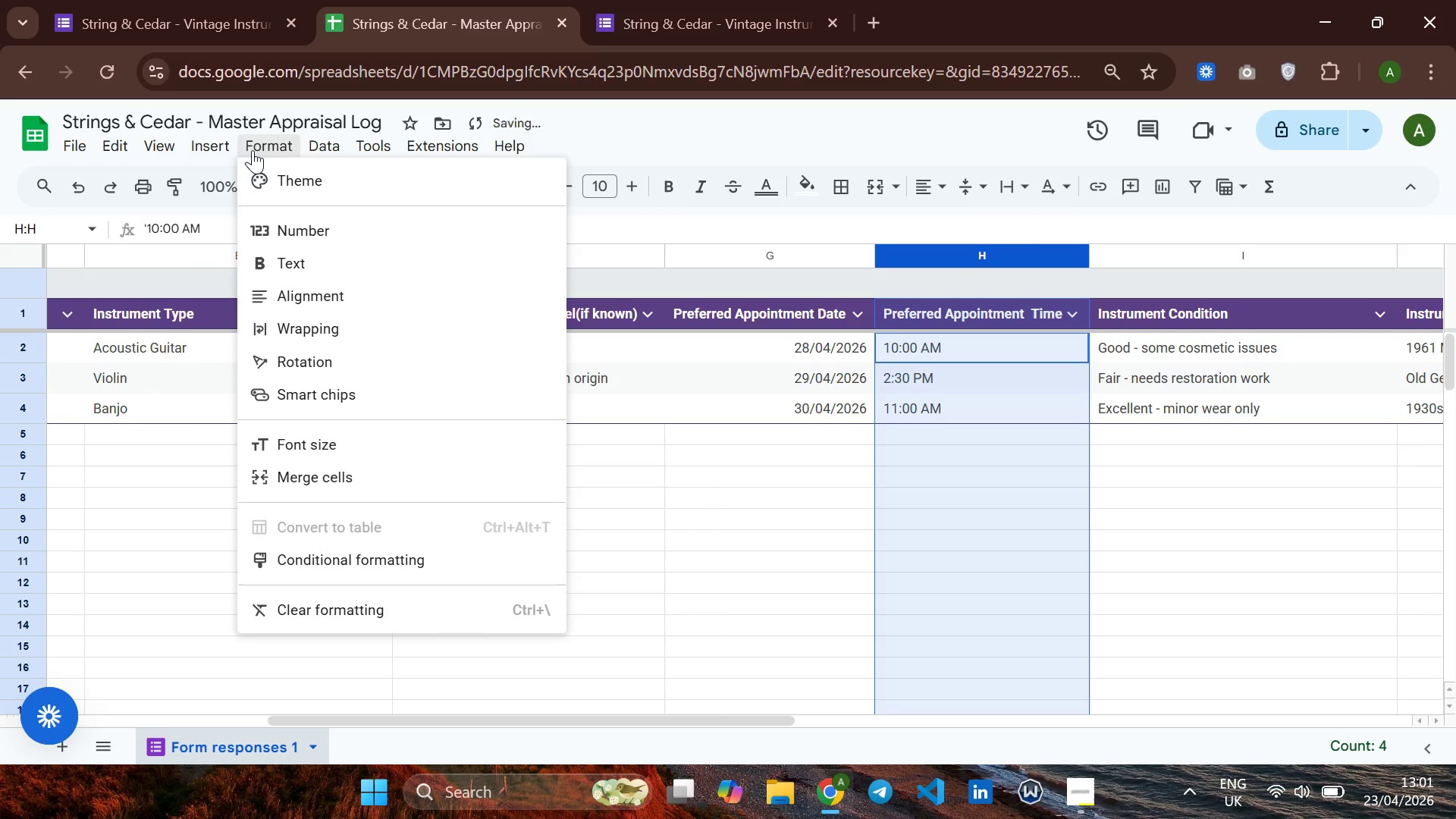 
left_click([253, 150])
 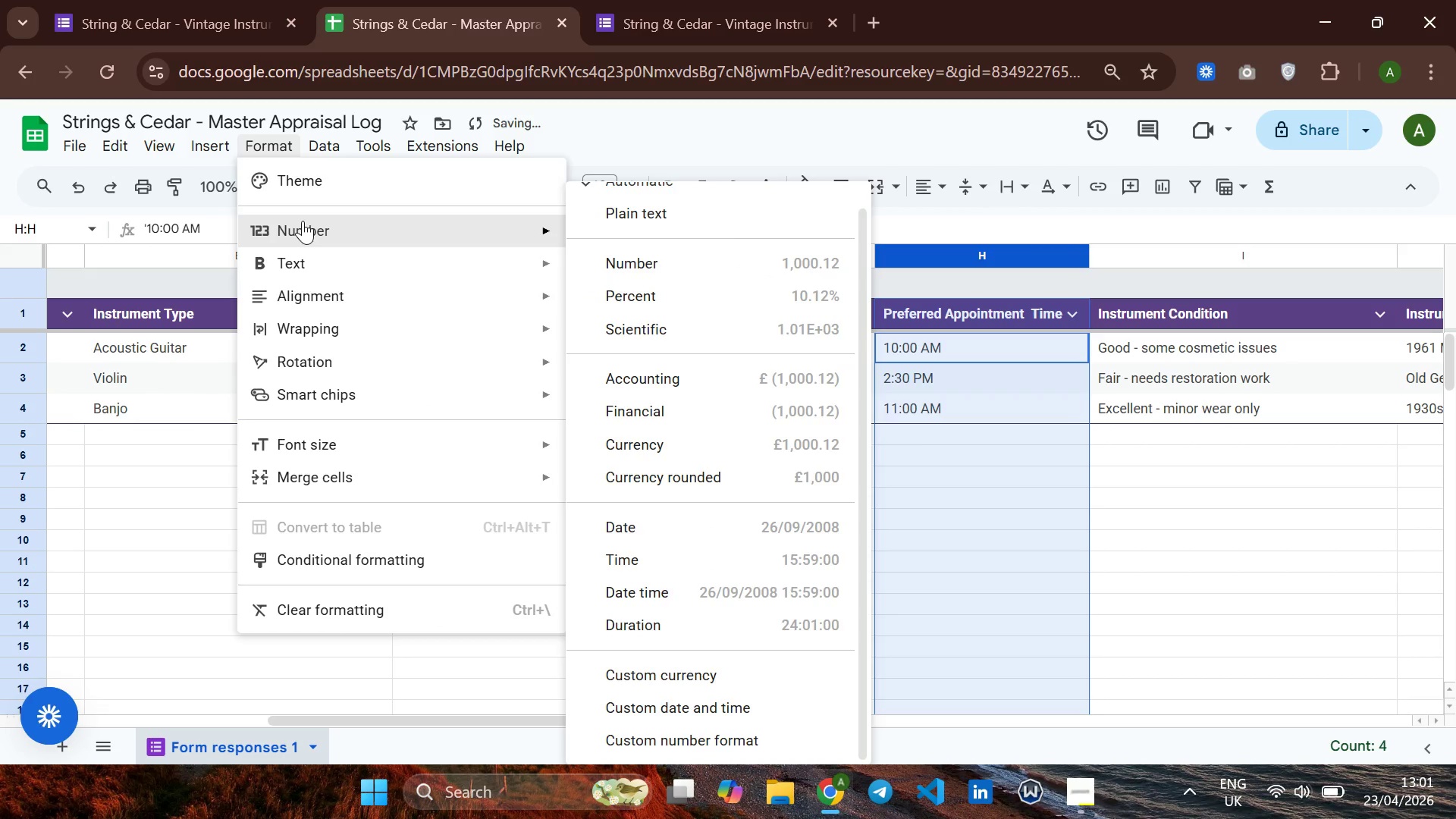 
left_click([303, 221])
 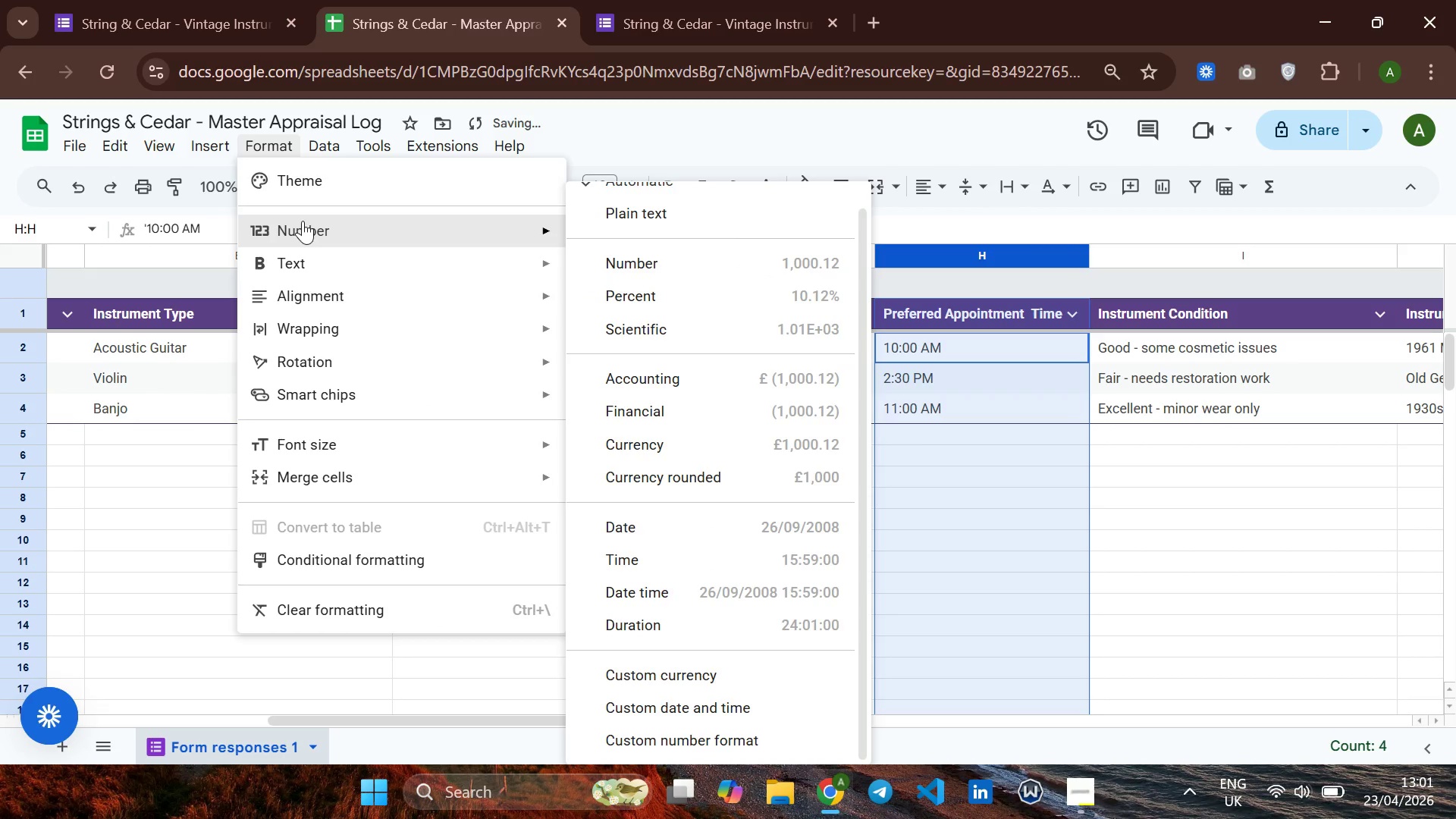 
wait(12.58)
 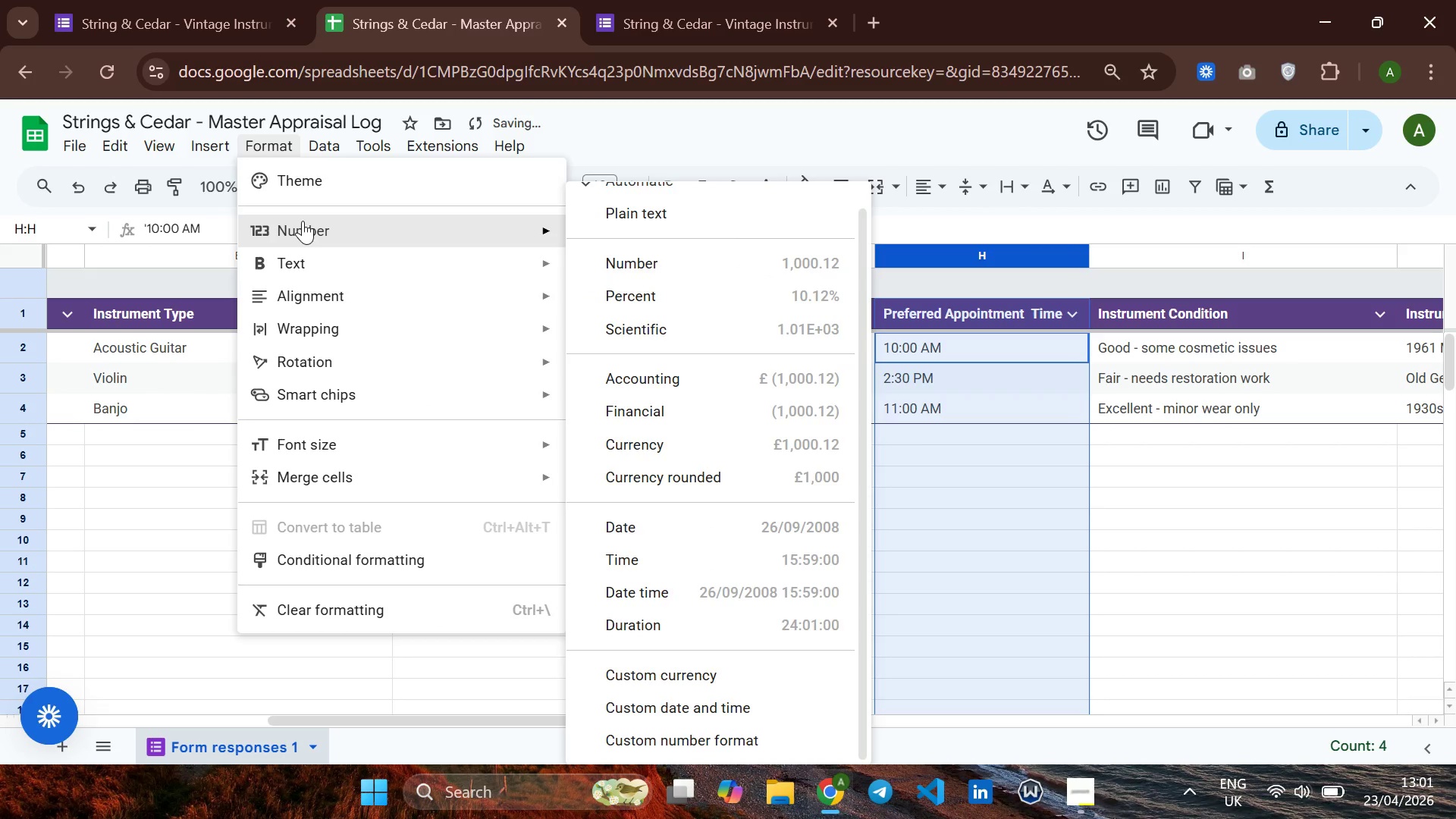 
left_click([1148, 513])
 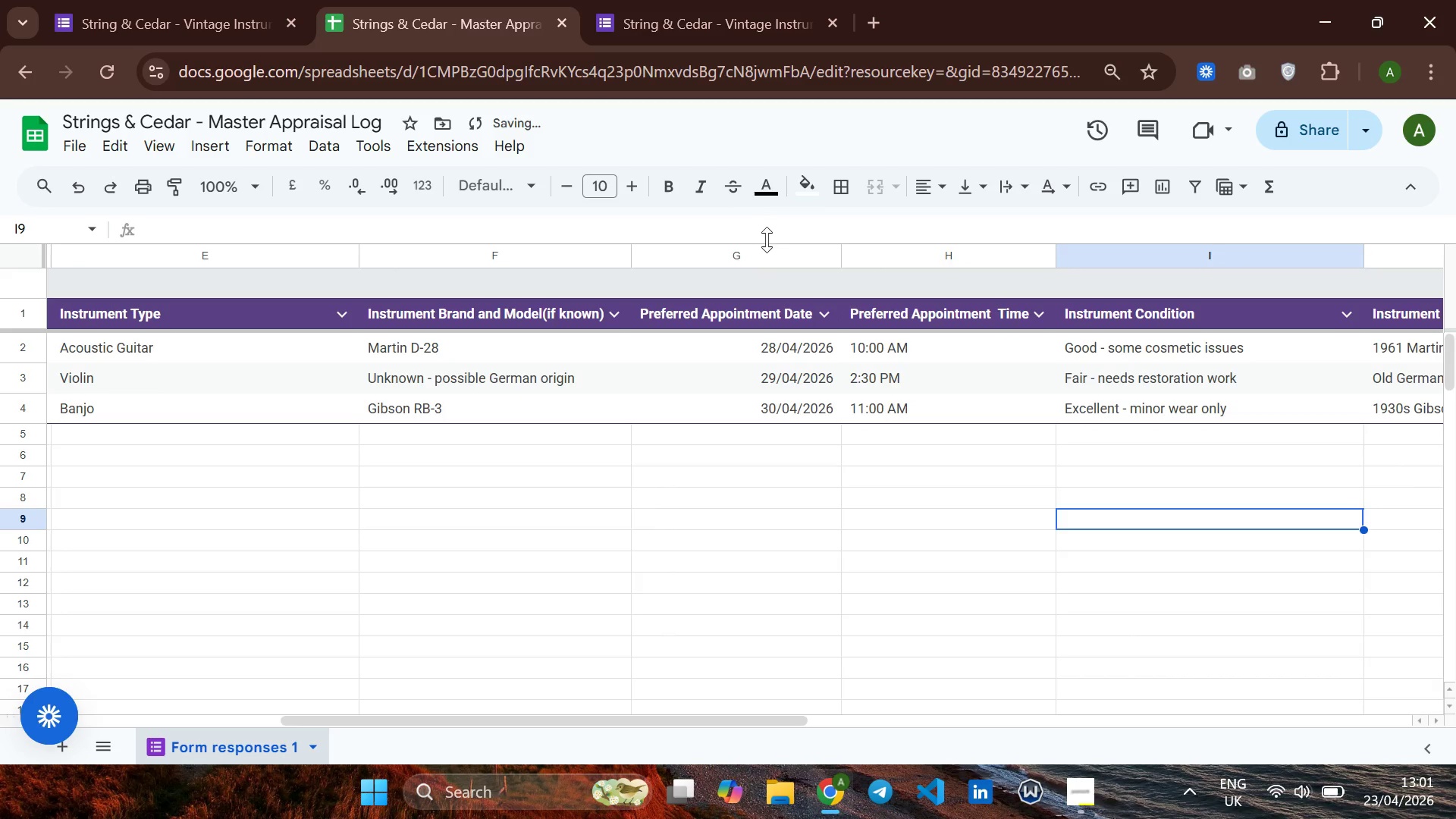 
left_click([760, 254])
 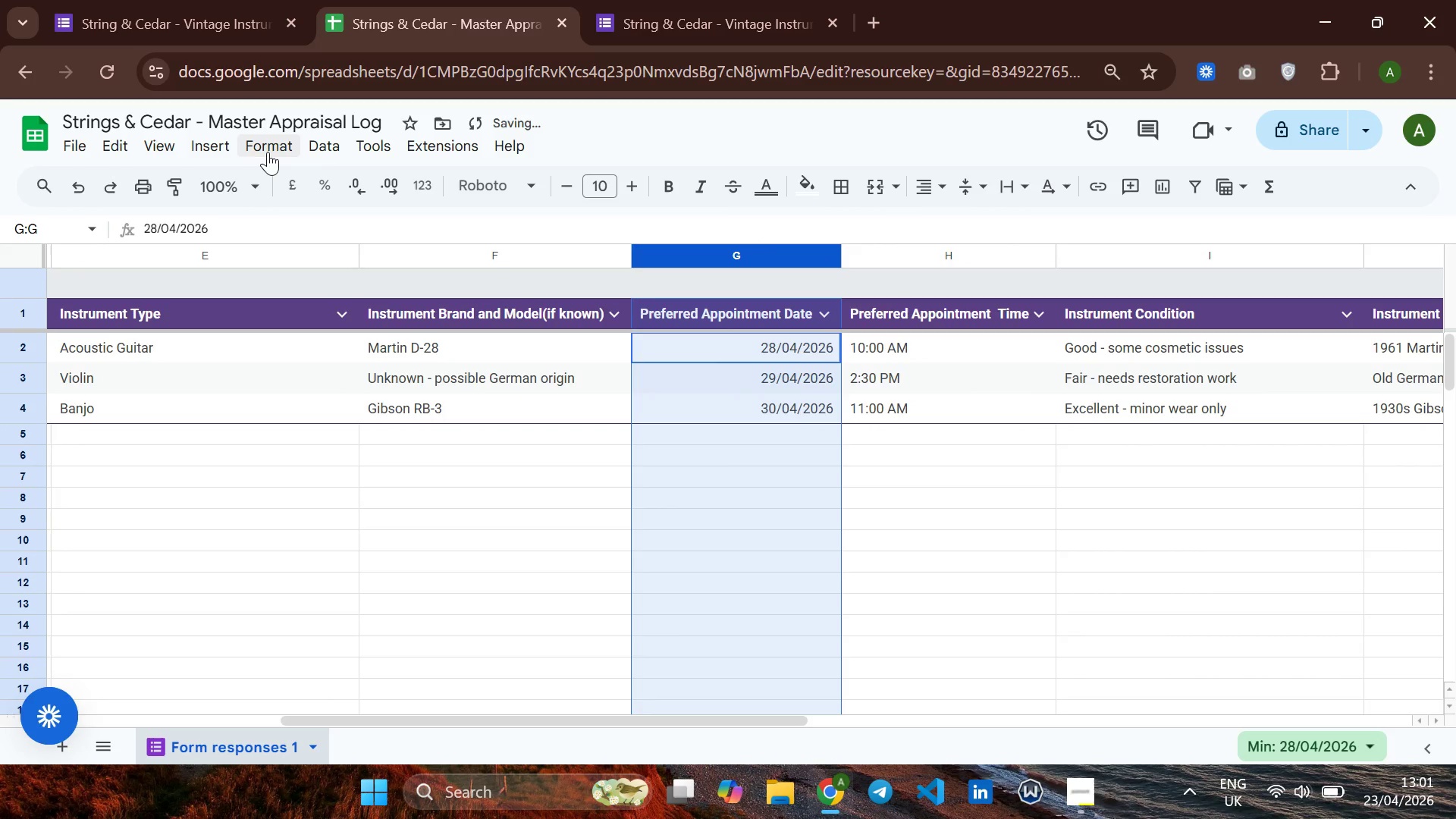 
left_click([268, 147])
 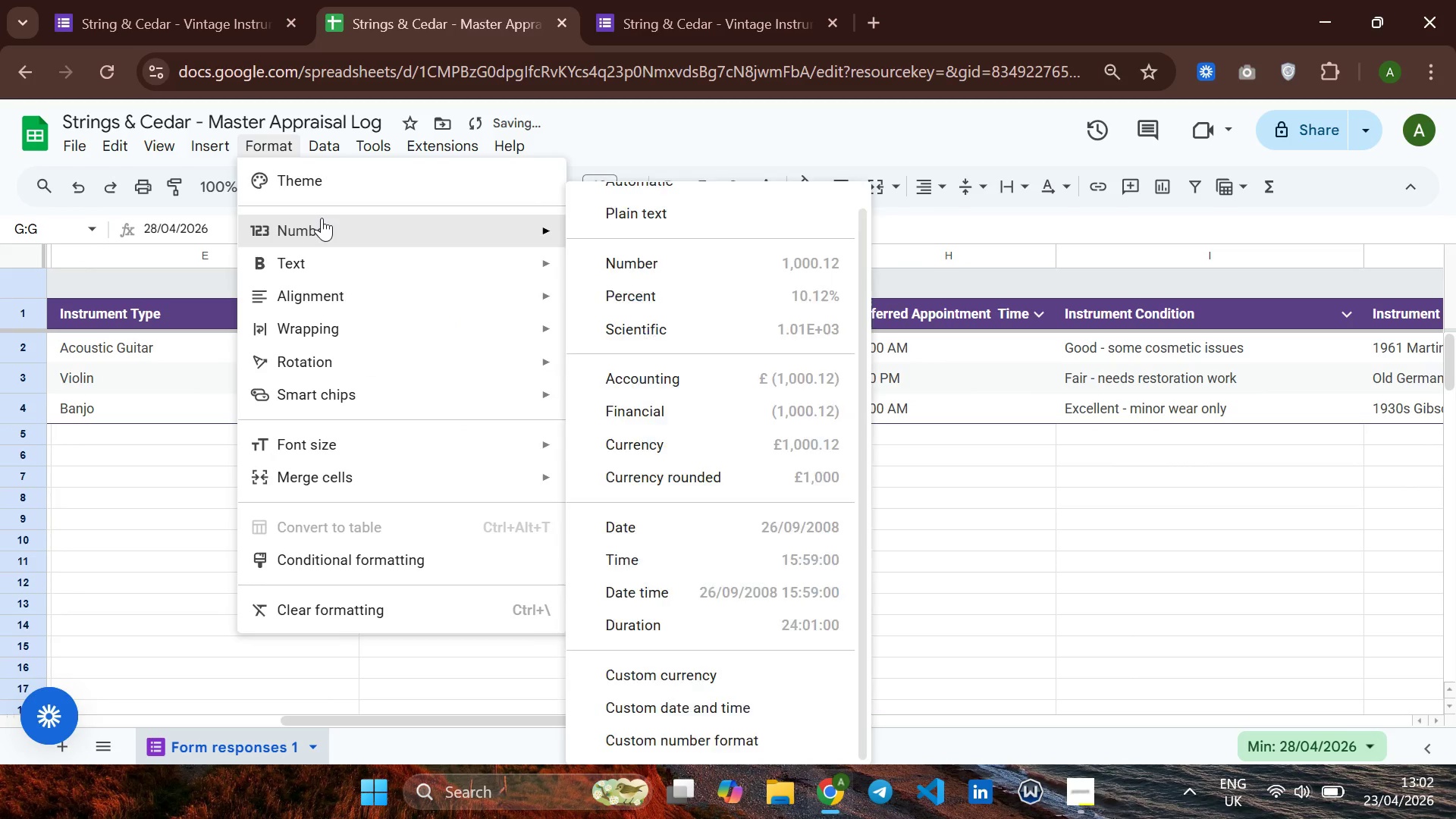 
left_click([322, 218])
 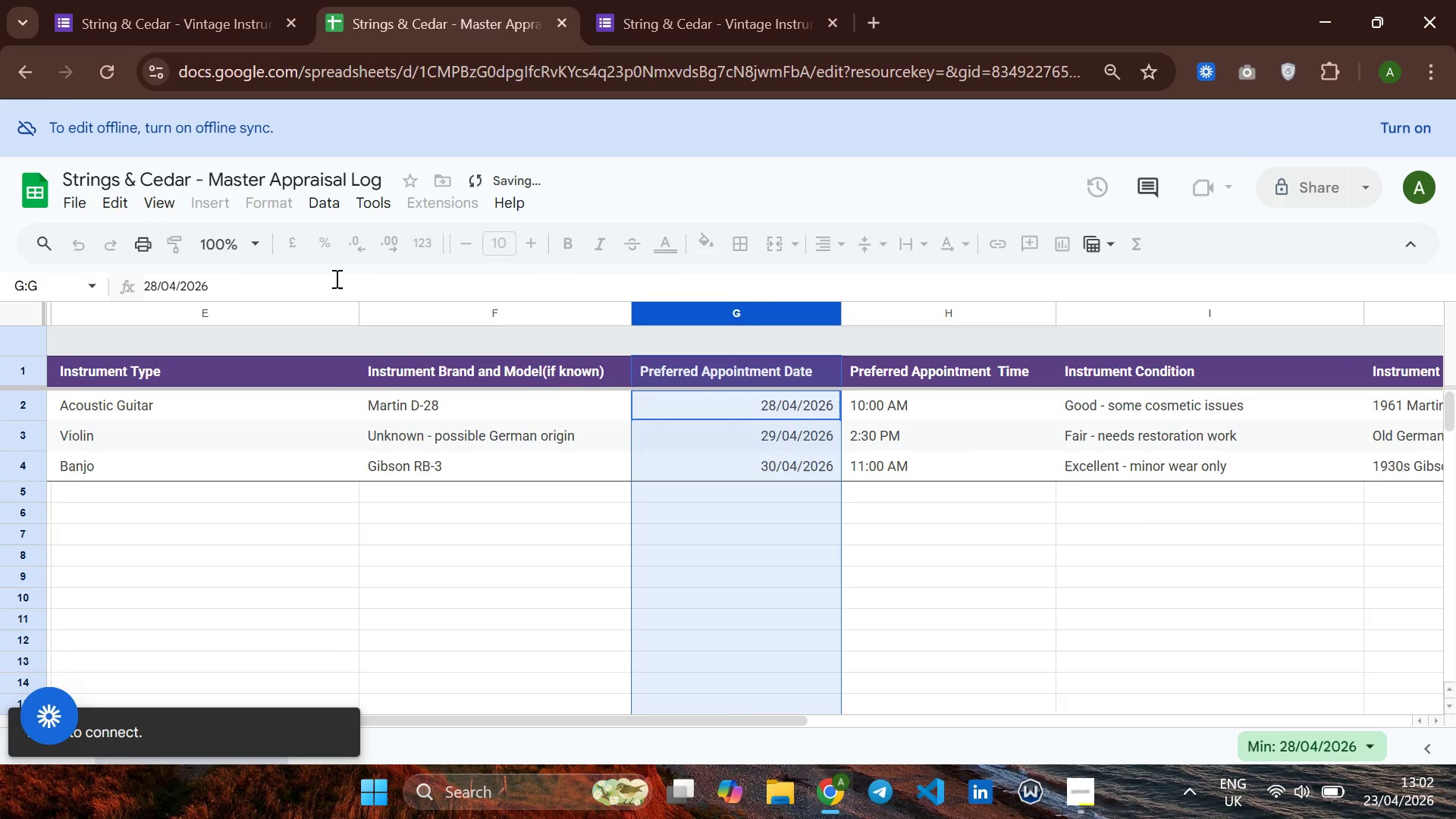 
wait(5.8)
 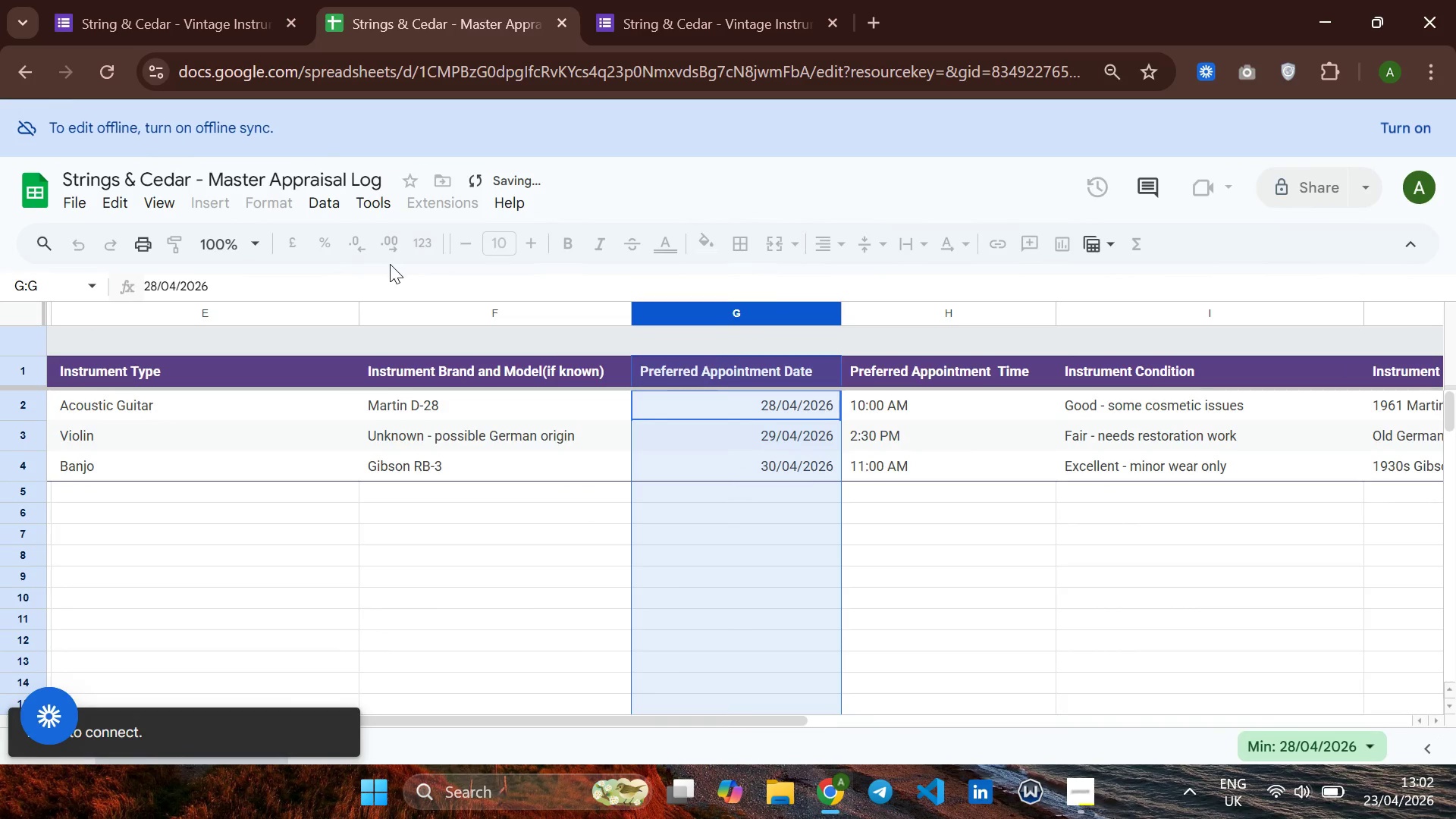 
key(Control+Z)
 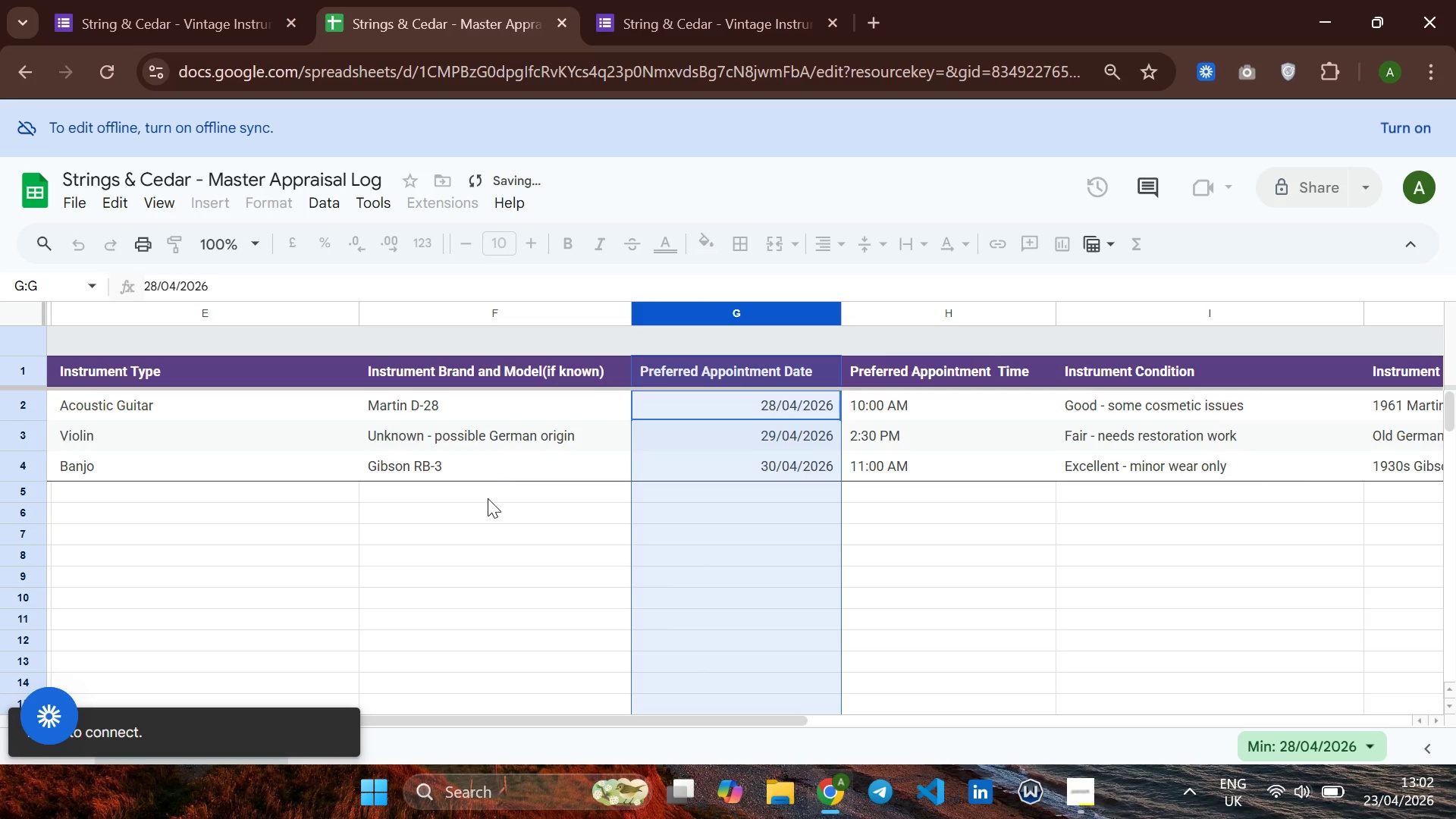 
left_click([488, 498])
 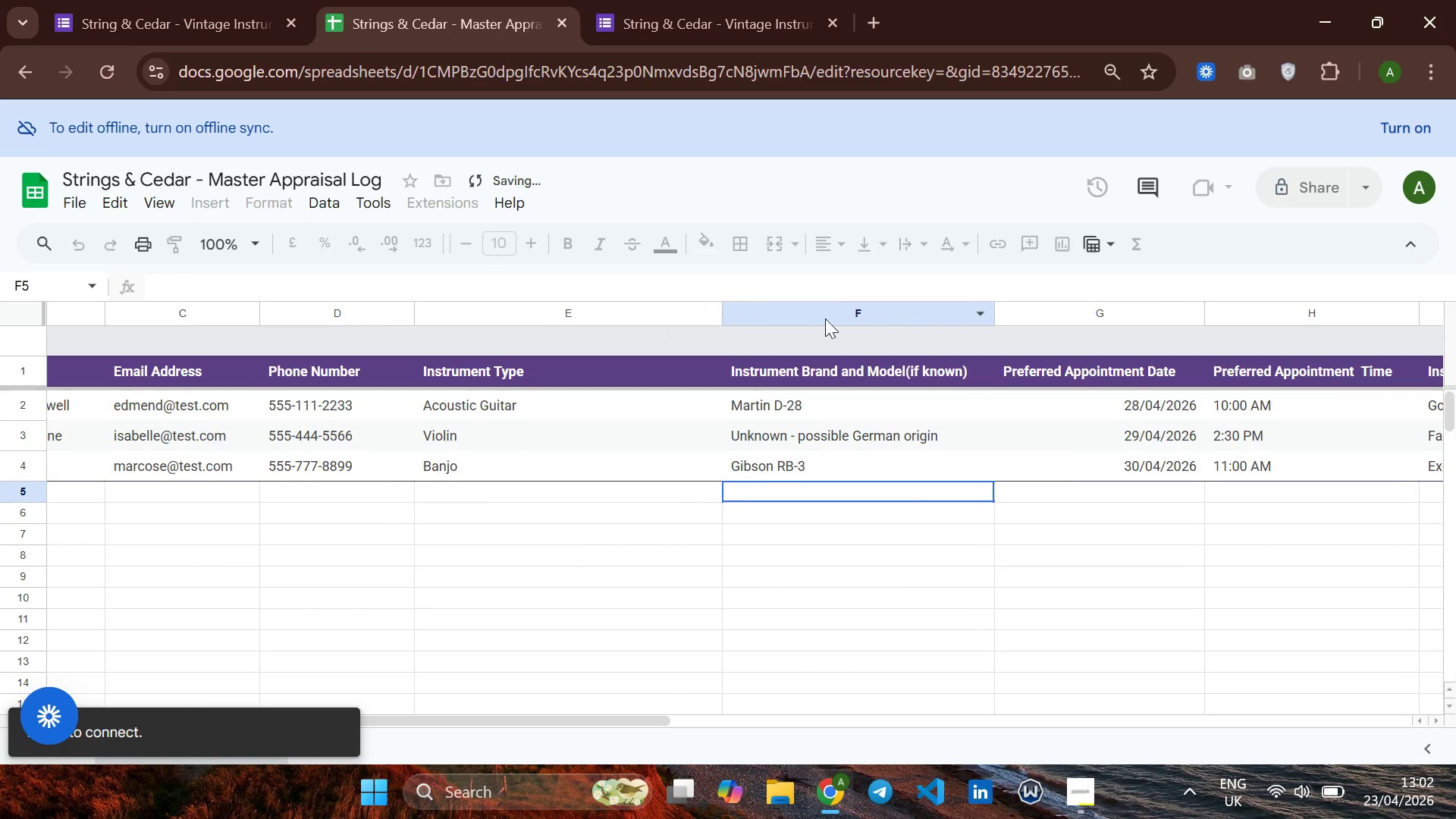 
left_click([1053, 307])
 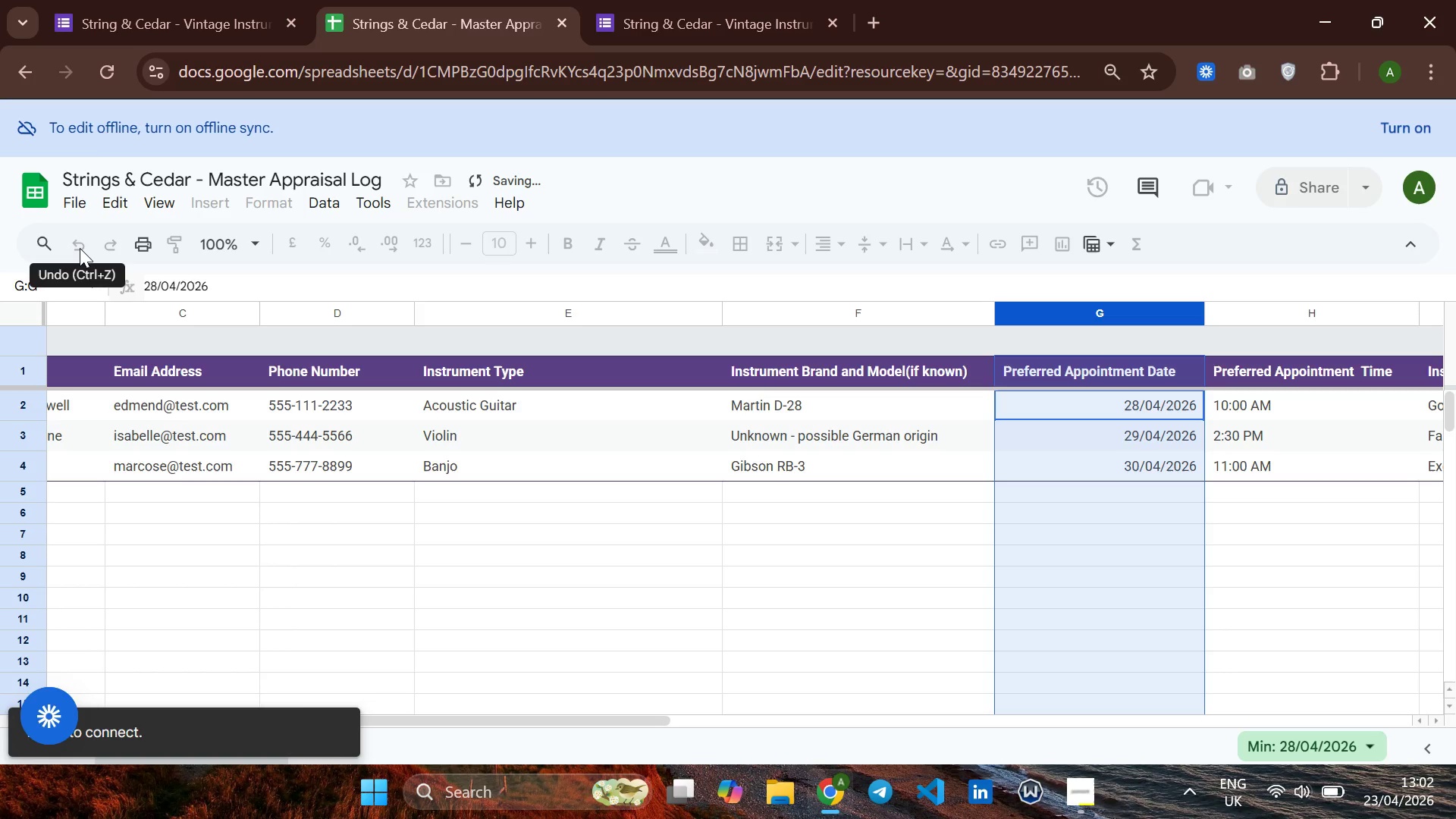 
wait(7.28)
 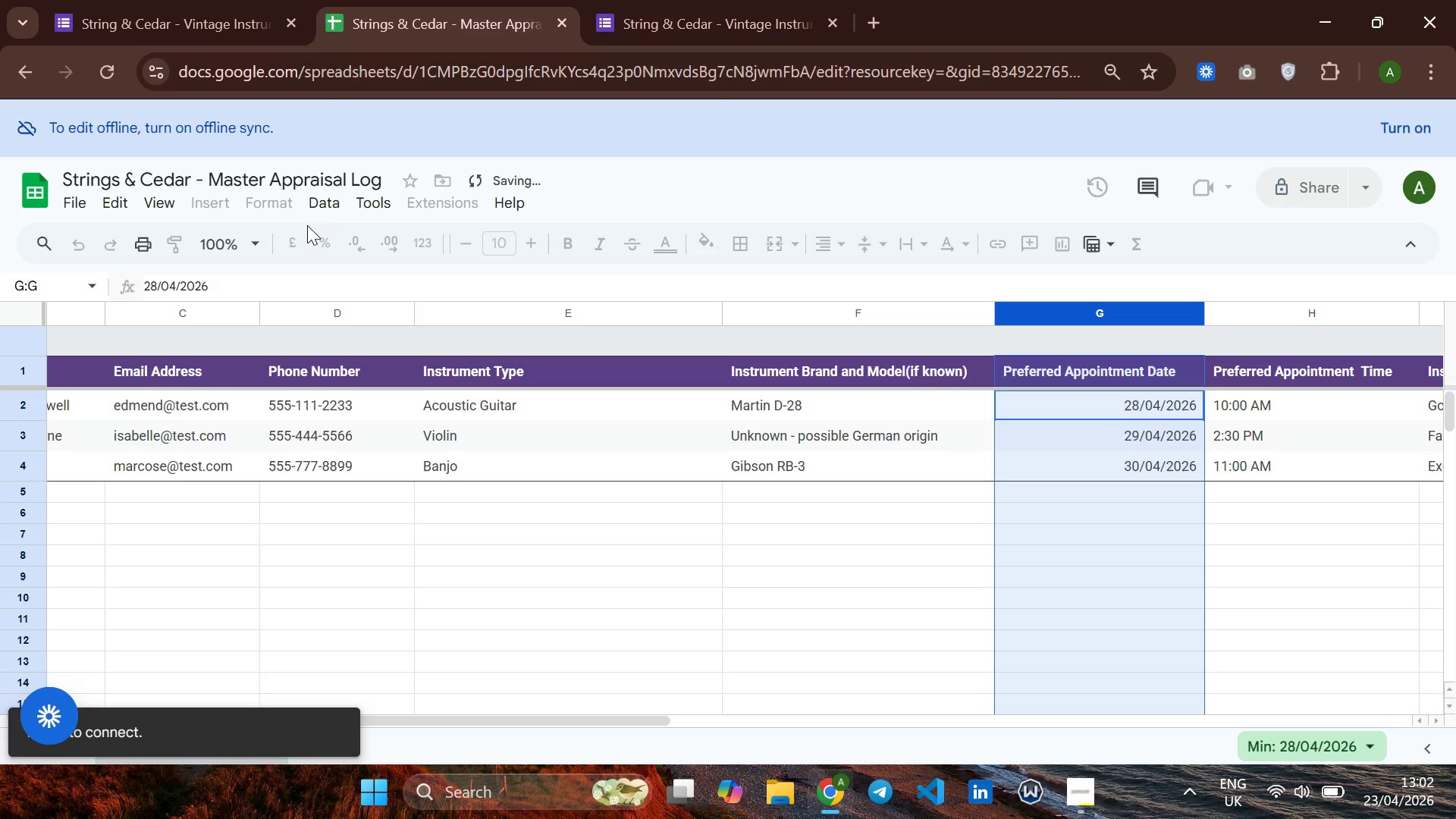 
left_click([27, 71])
 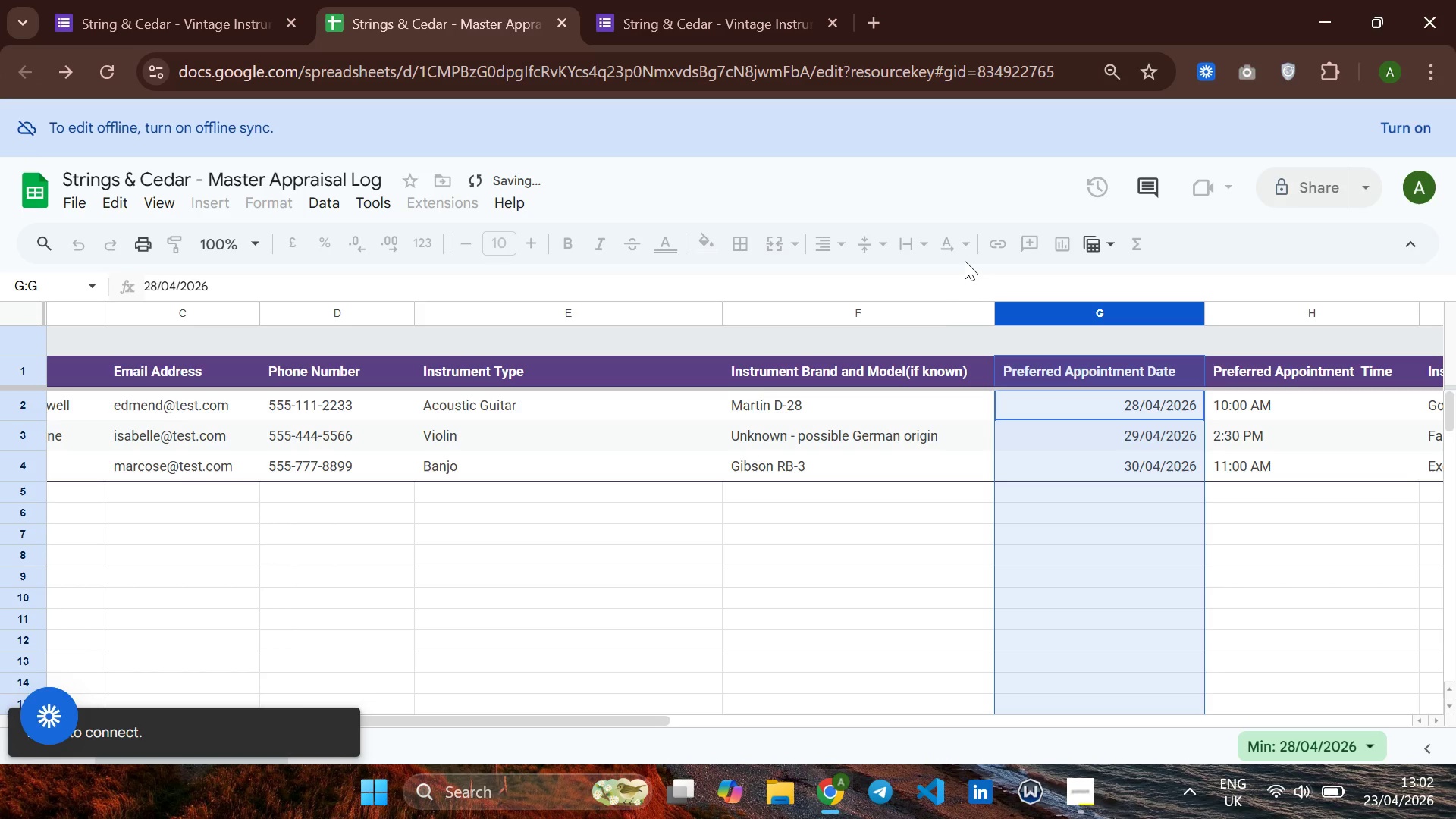 
wait(6.11)
 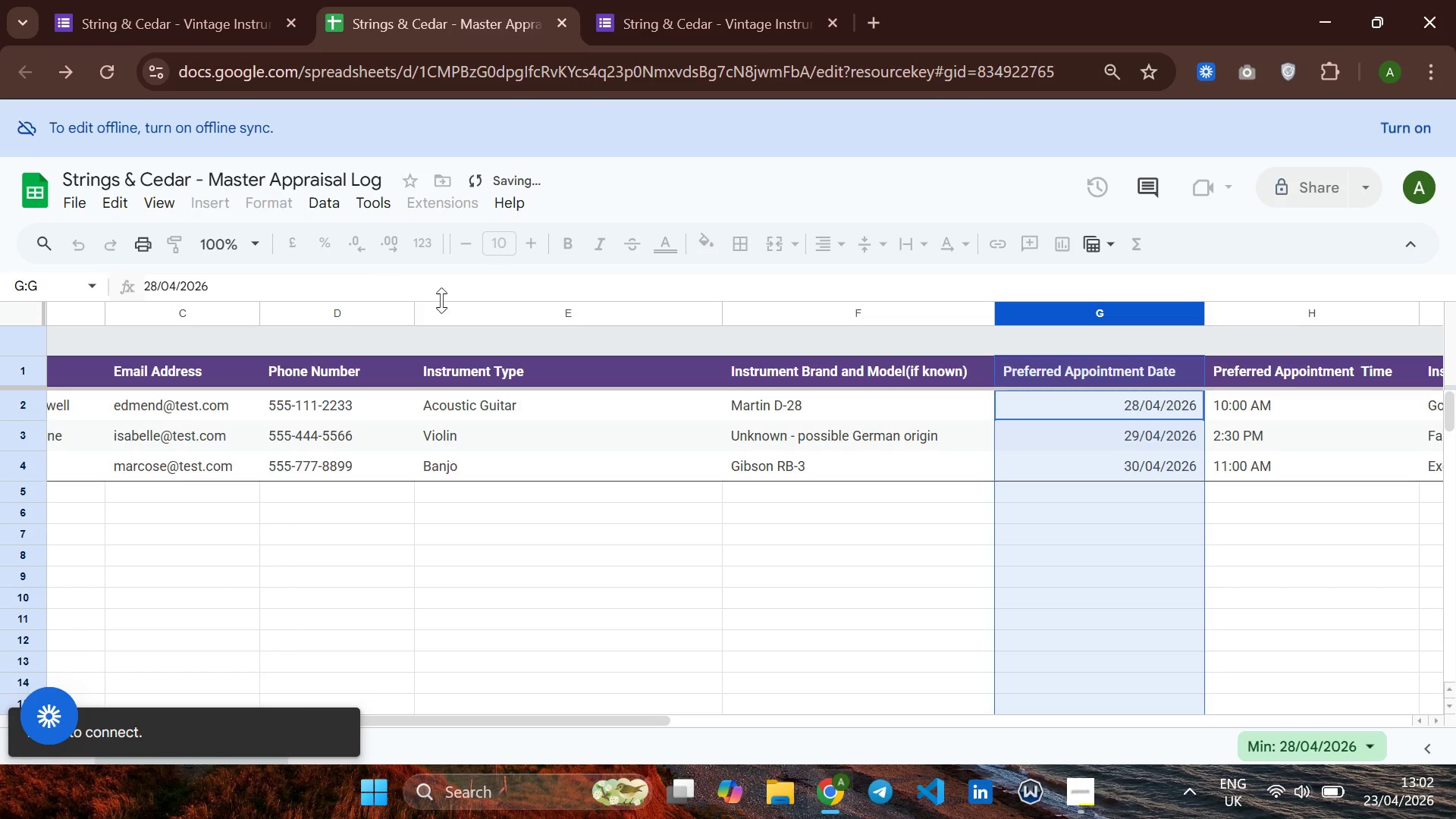 
left_click([922, 305])
 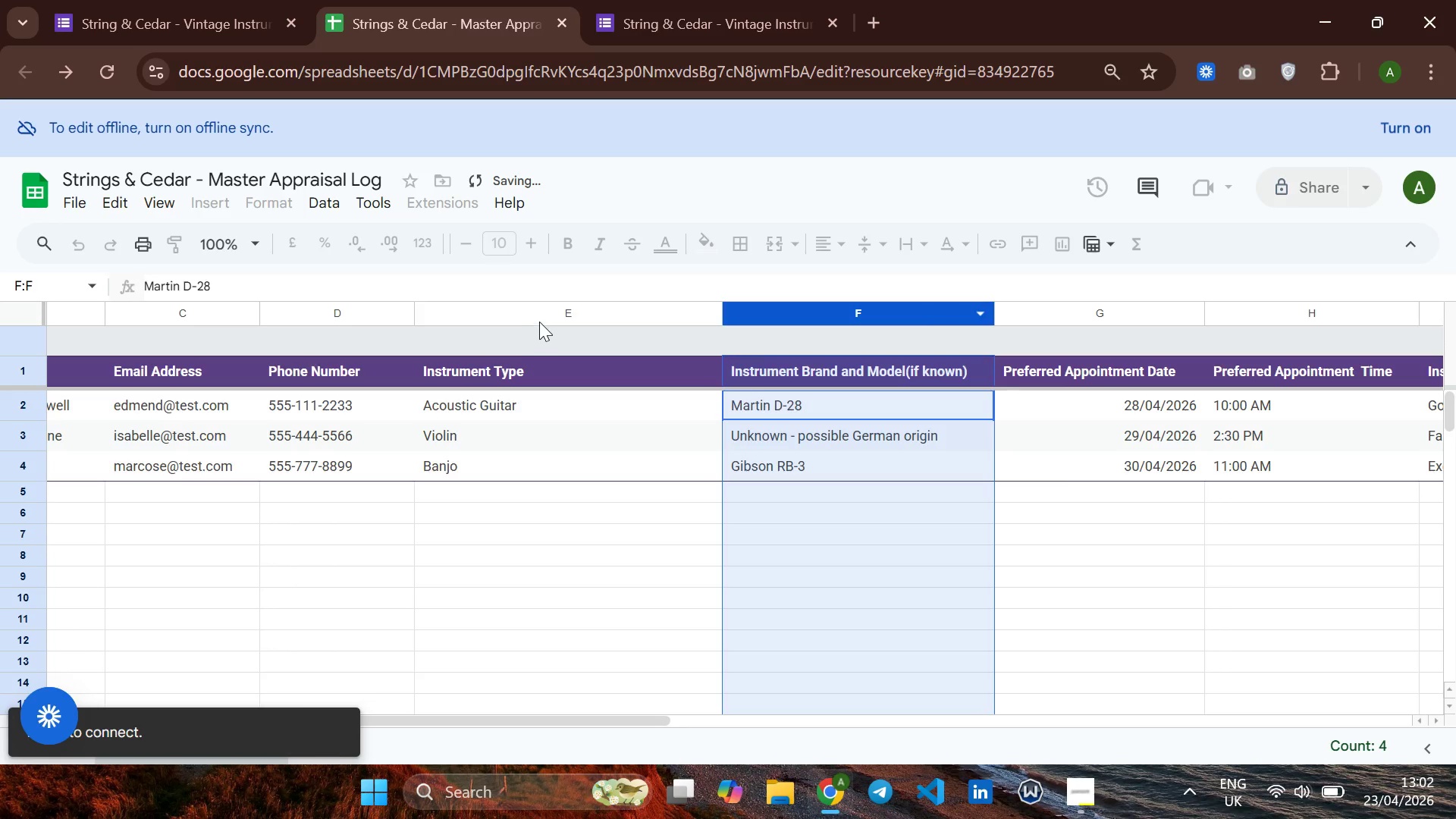 
left_click([541, 318])
 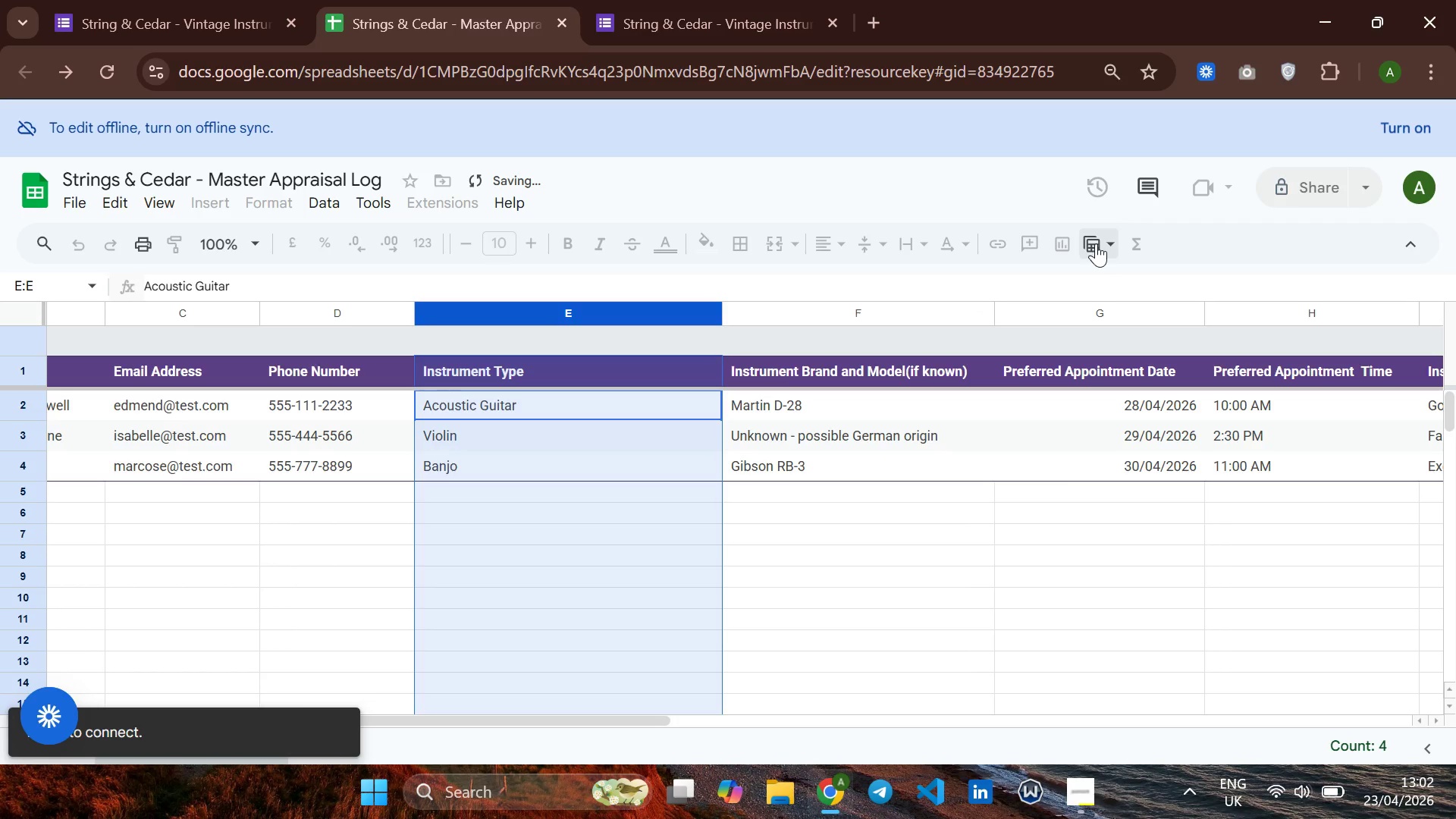 
left_click([1098, 243])
 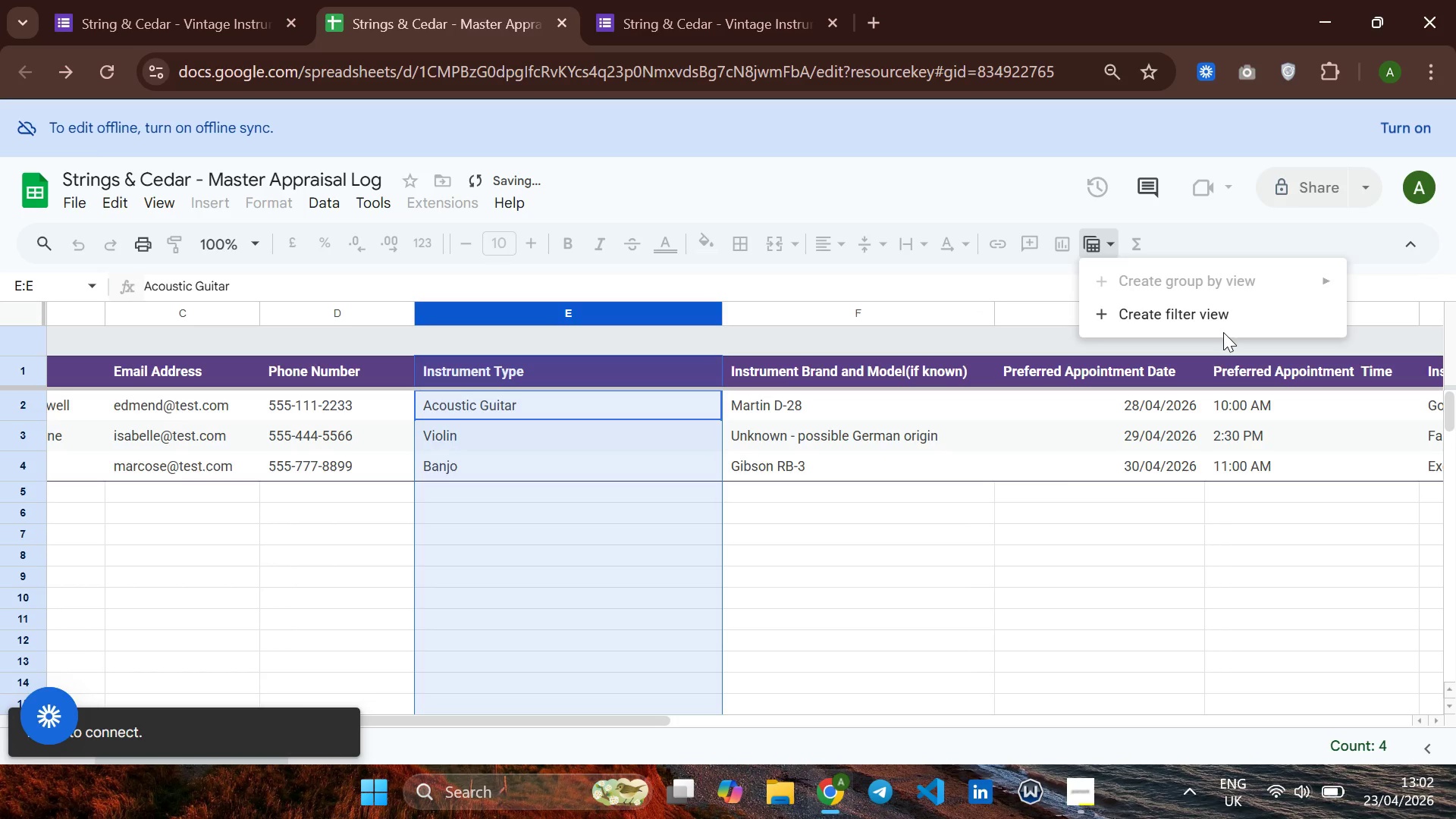 
left_click([1229, 323])
 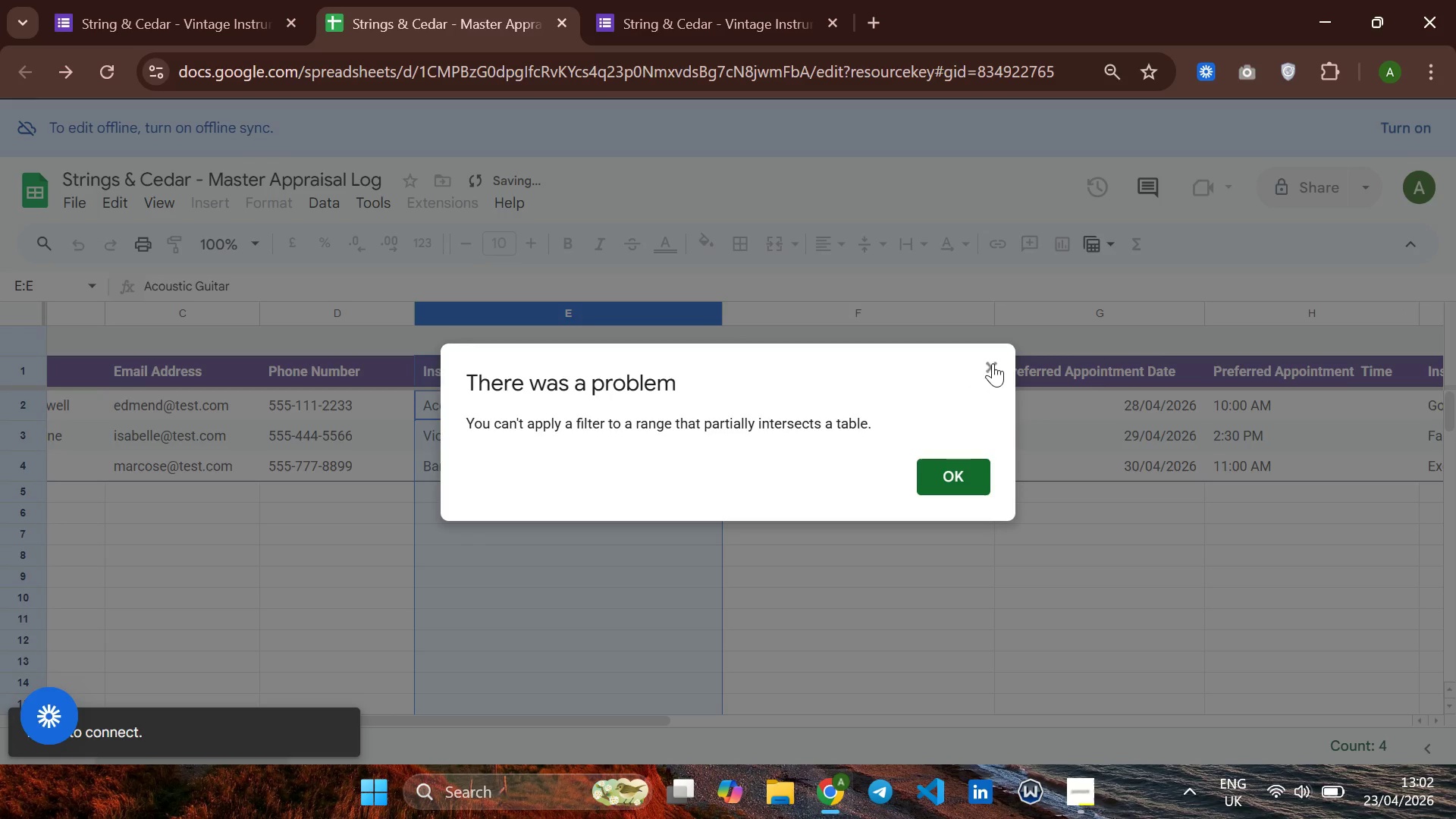 
left_click([993, 359])
 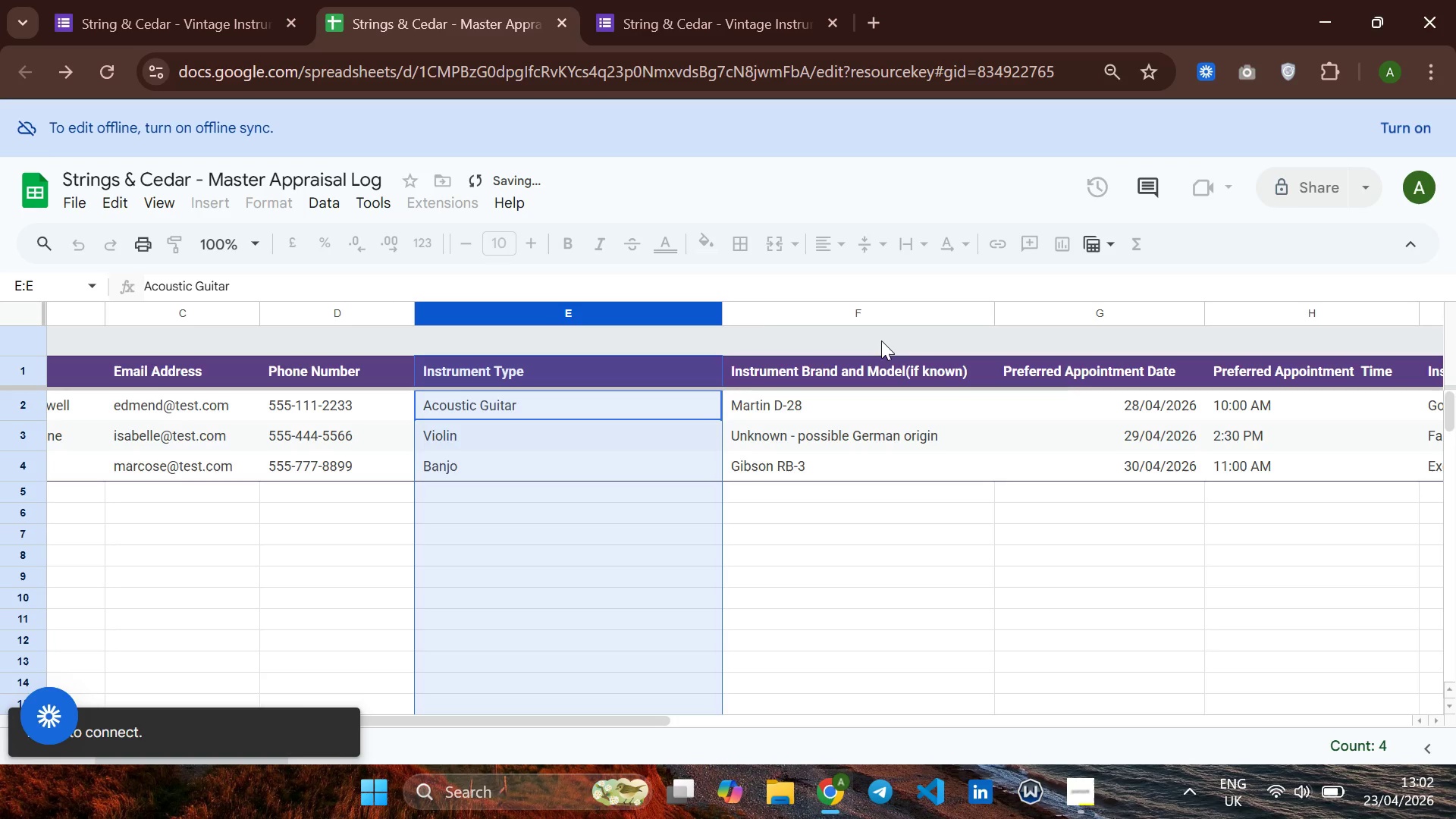 
mouse_move([758, 328])
 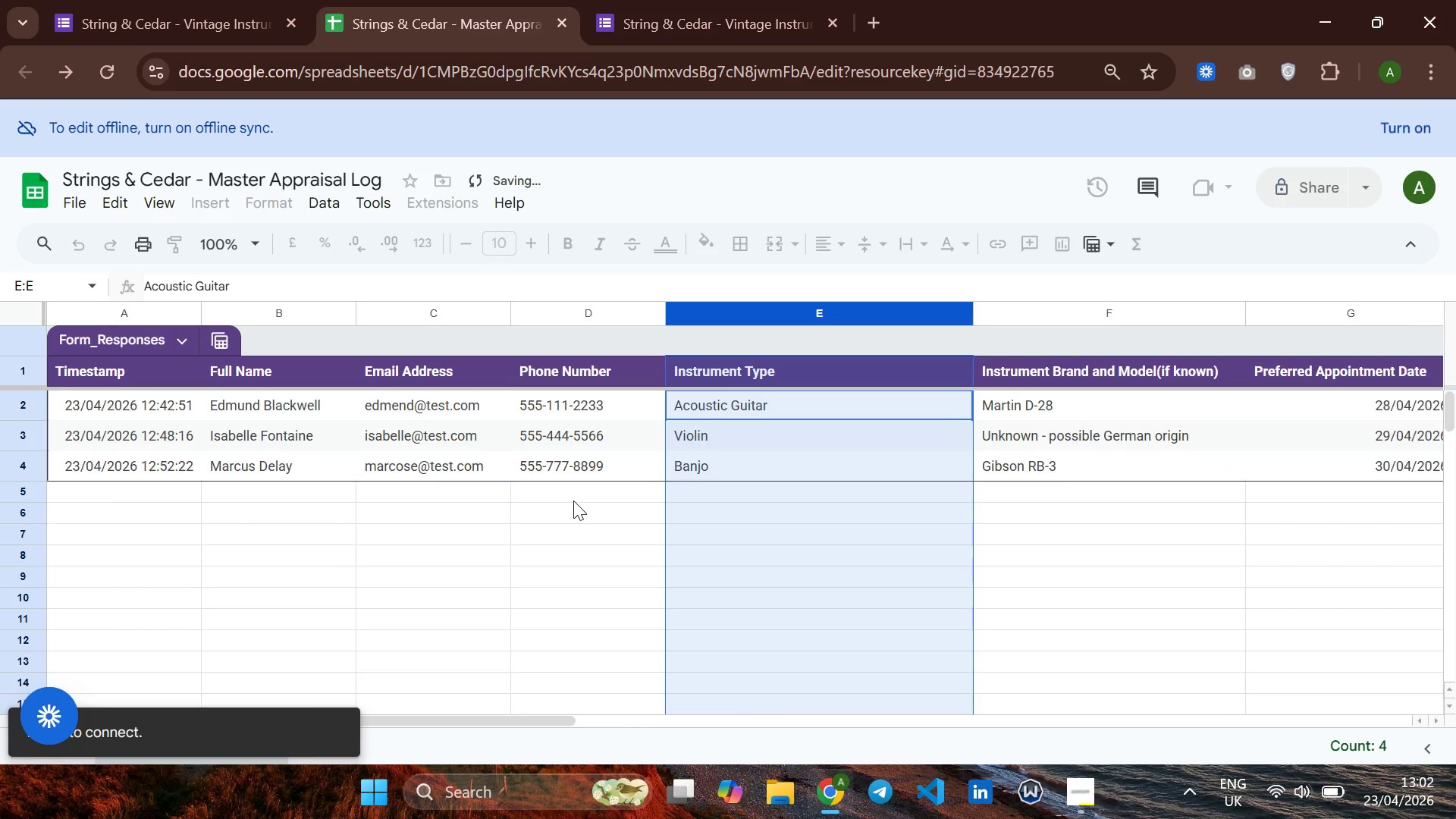 
left_click([573, 502])
 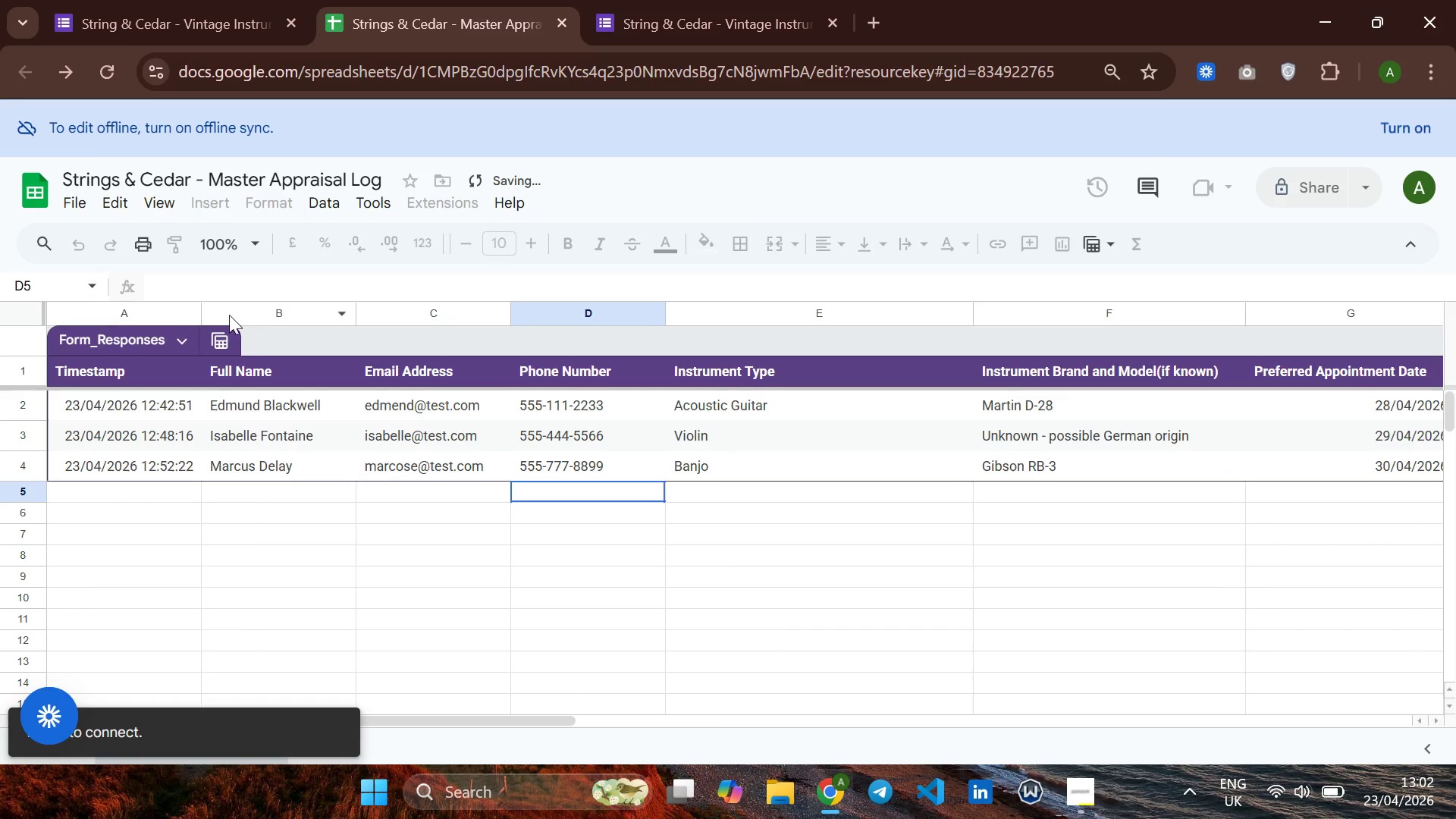 
wait(7.64)
 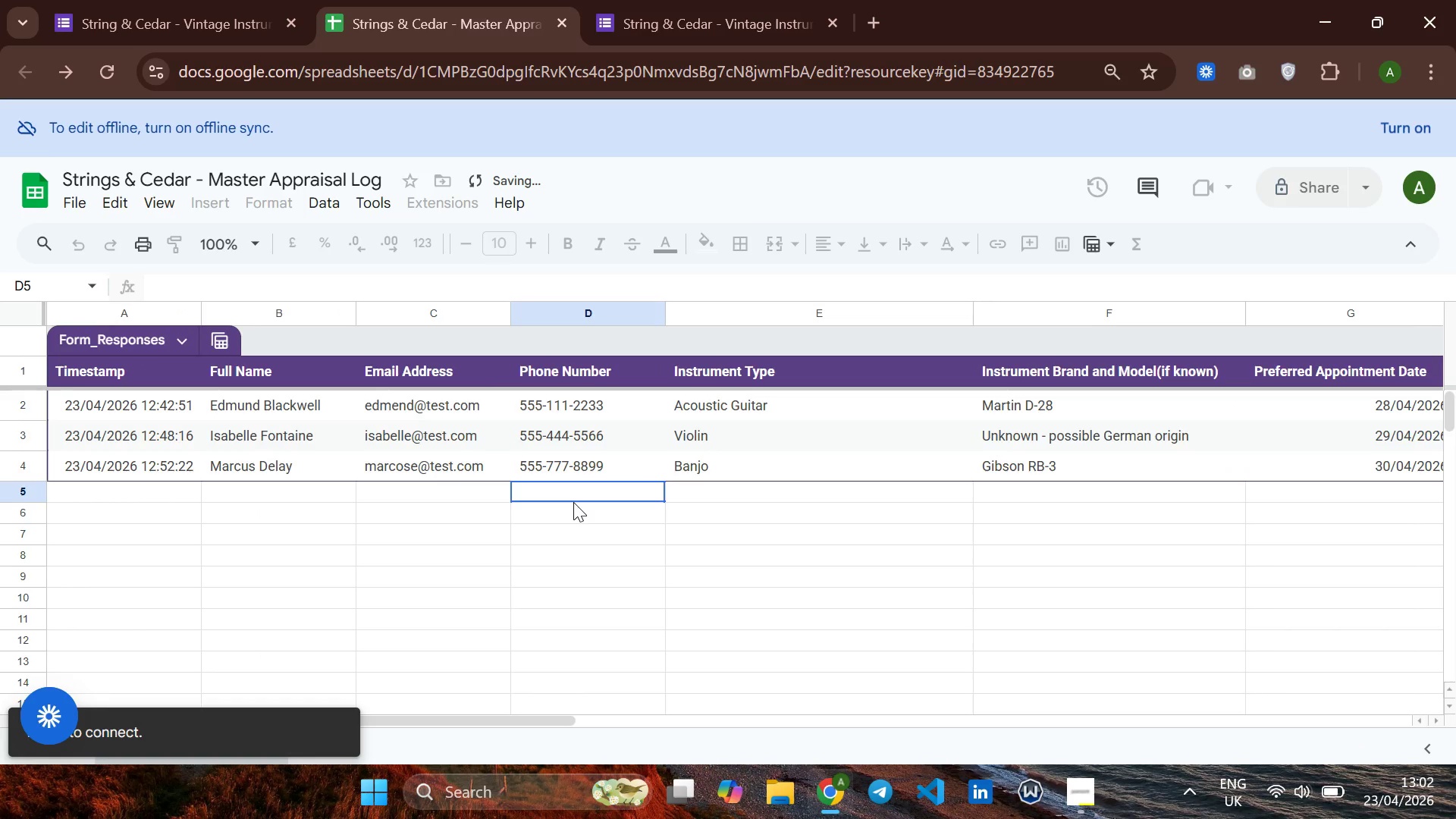 
left_click([283, 362])
 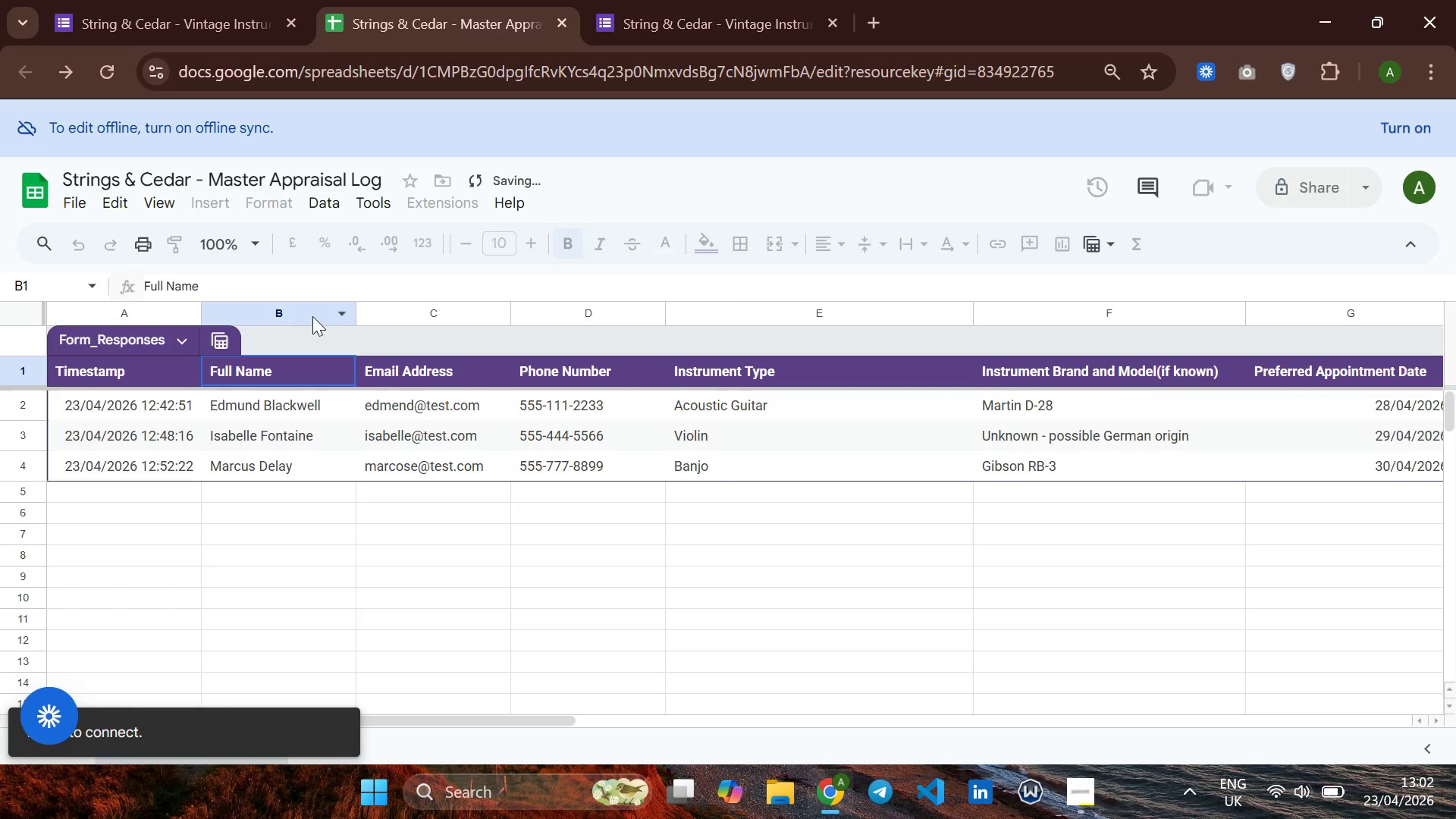 
left_click([312, 315])
 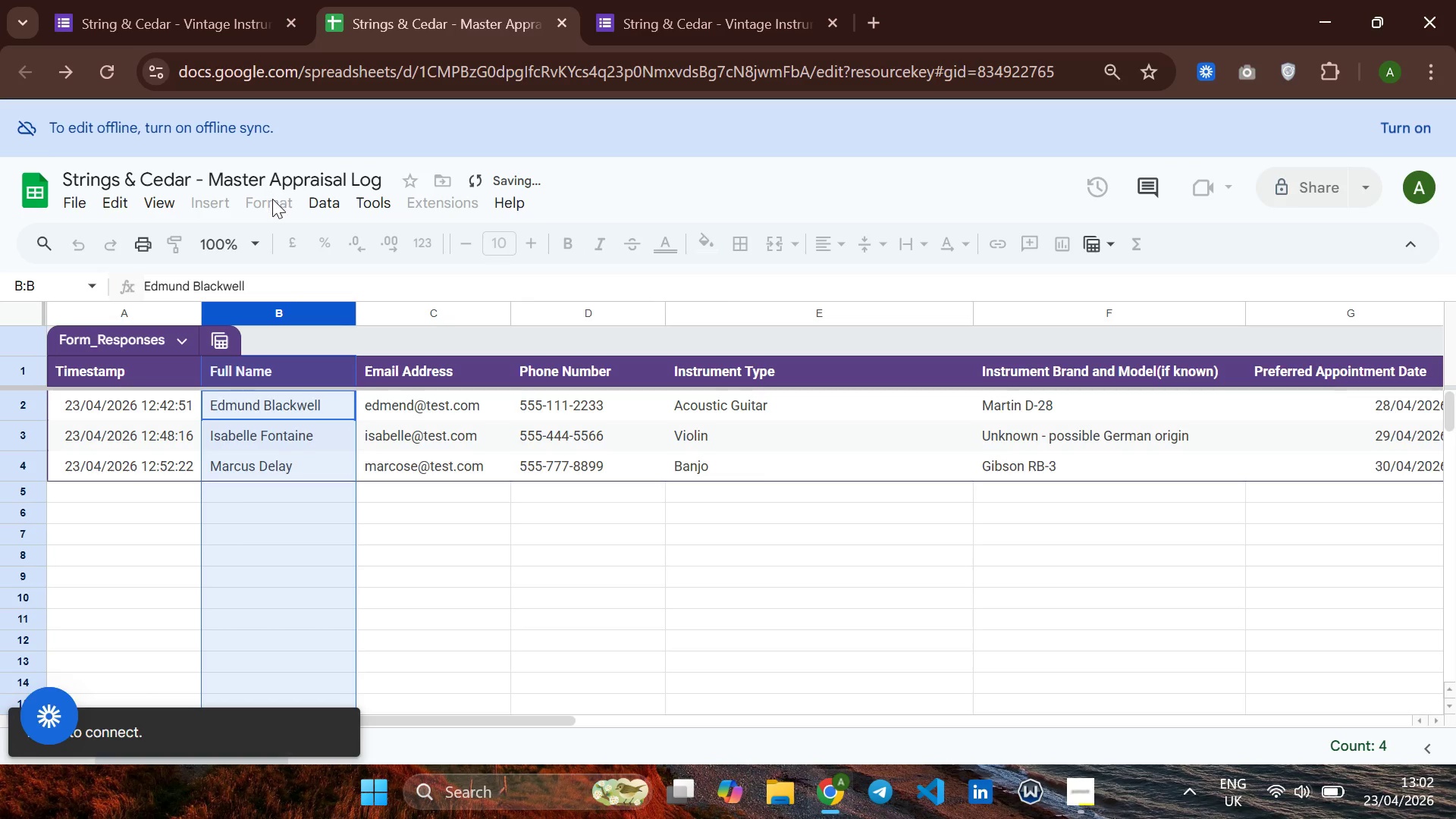 
left_click([270, 206])
 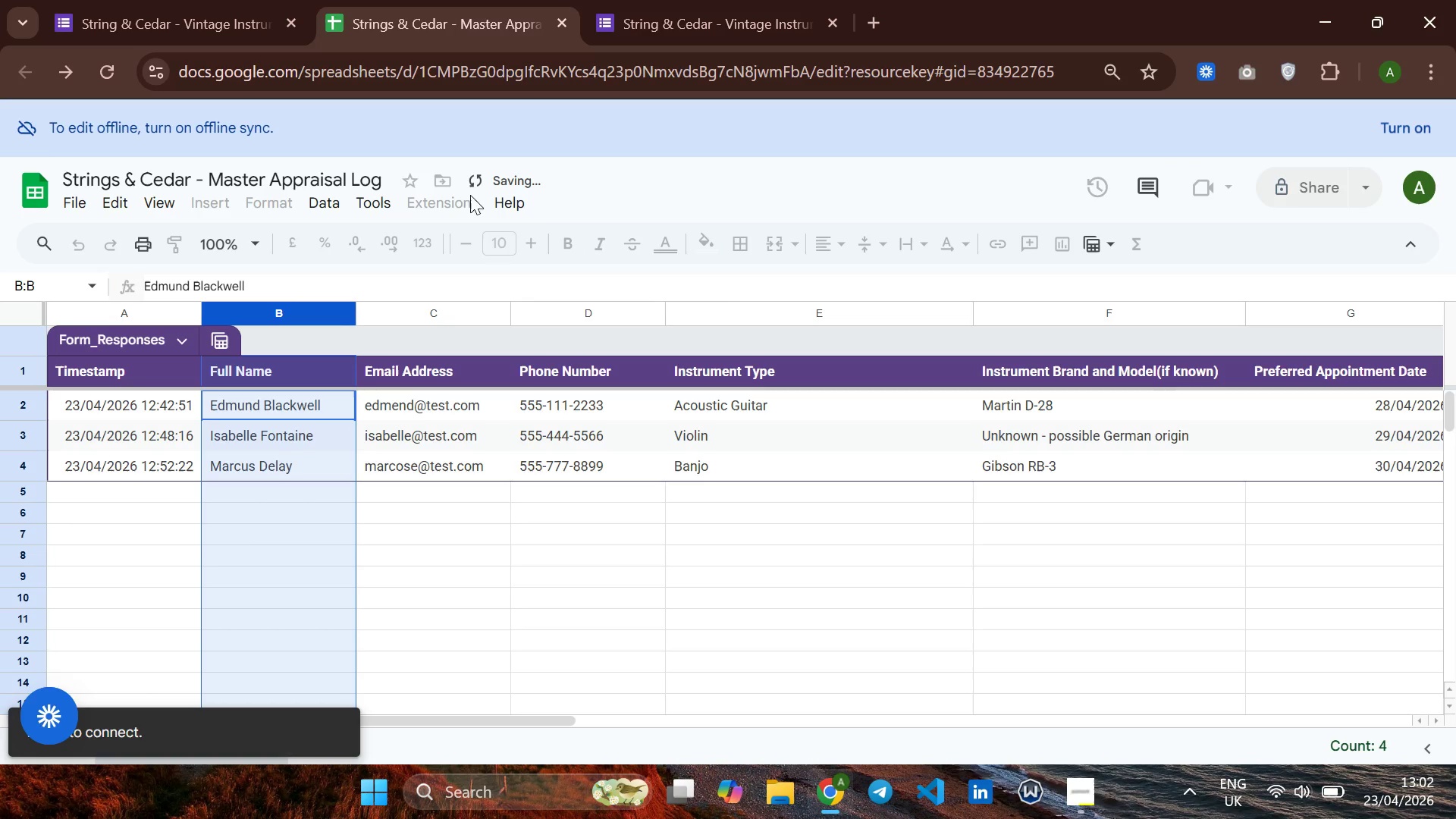 
mouse_move([488, 202])
 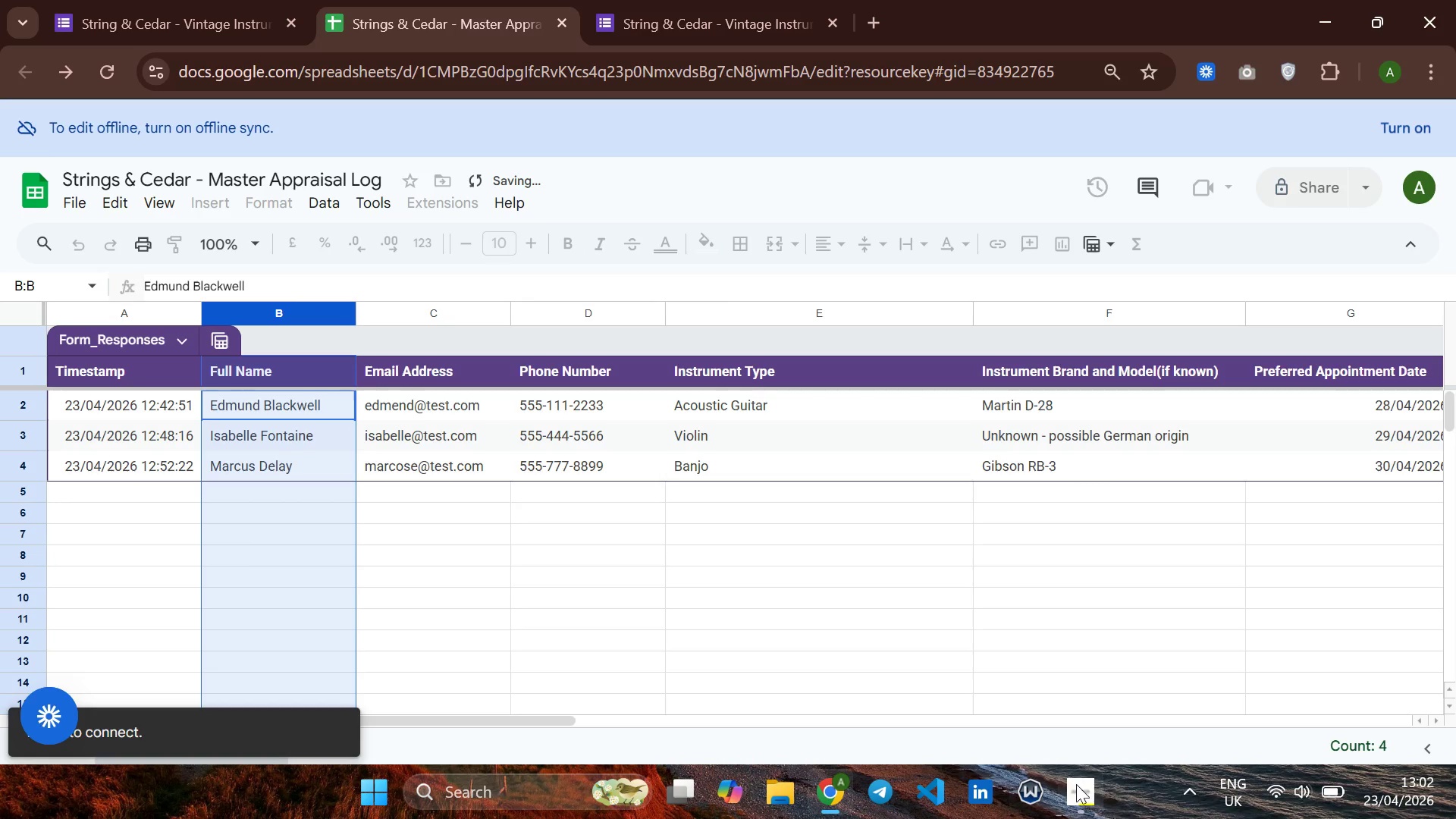 
left_click([1076, 784])